 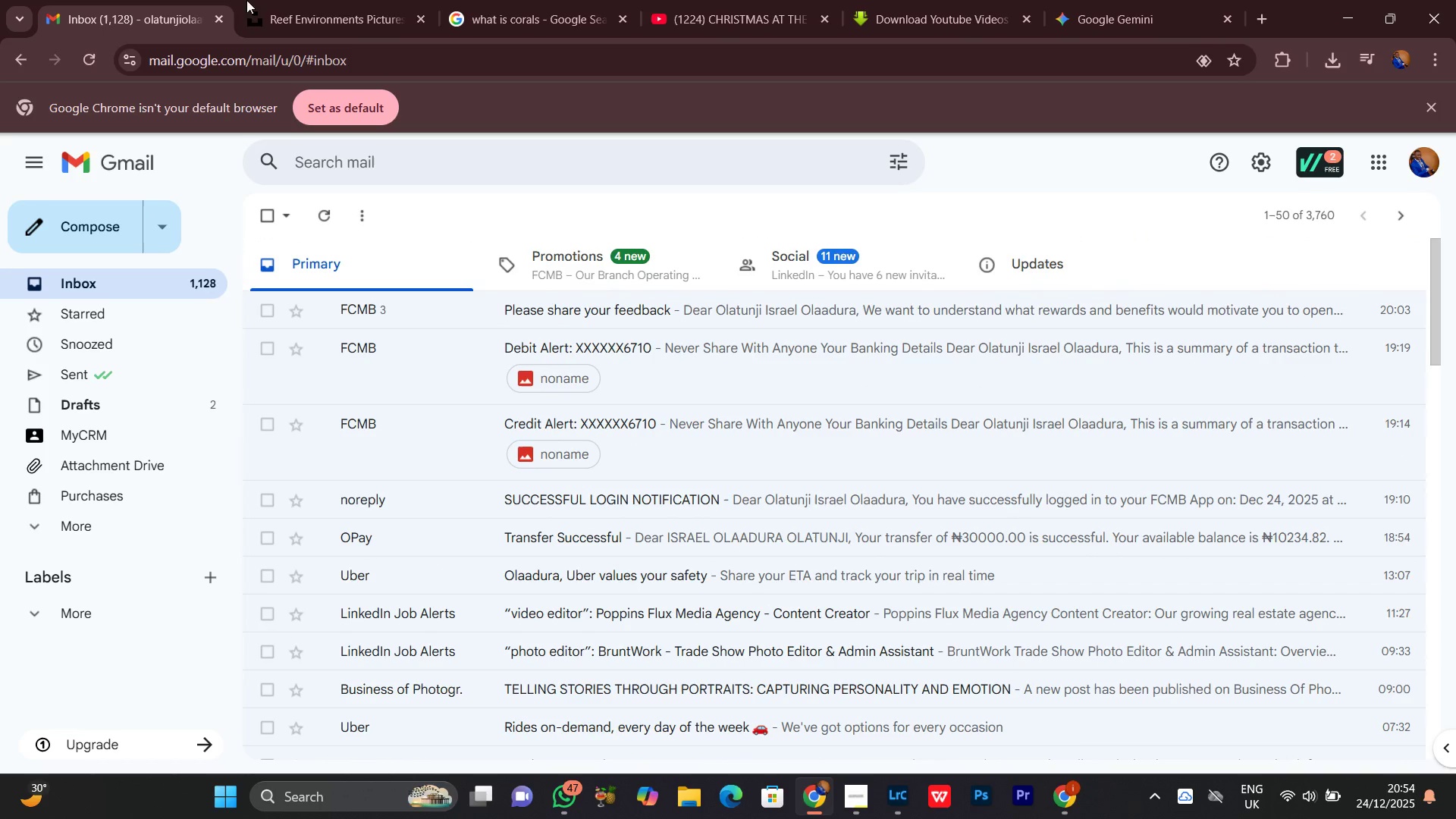 
left_click([291, 0])
 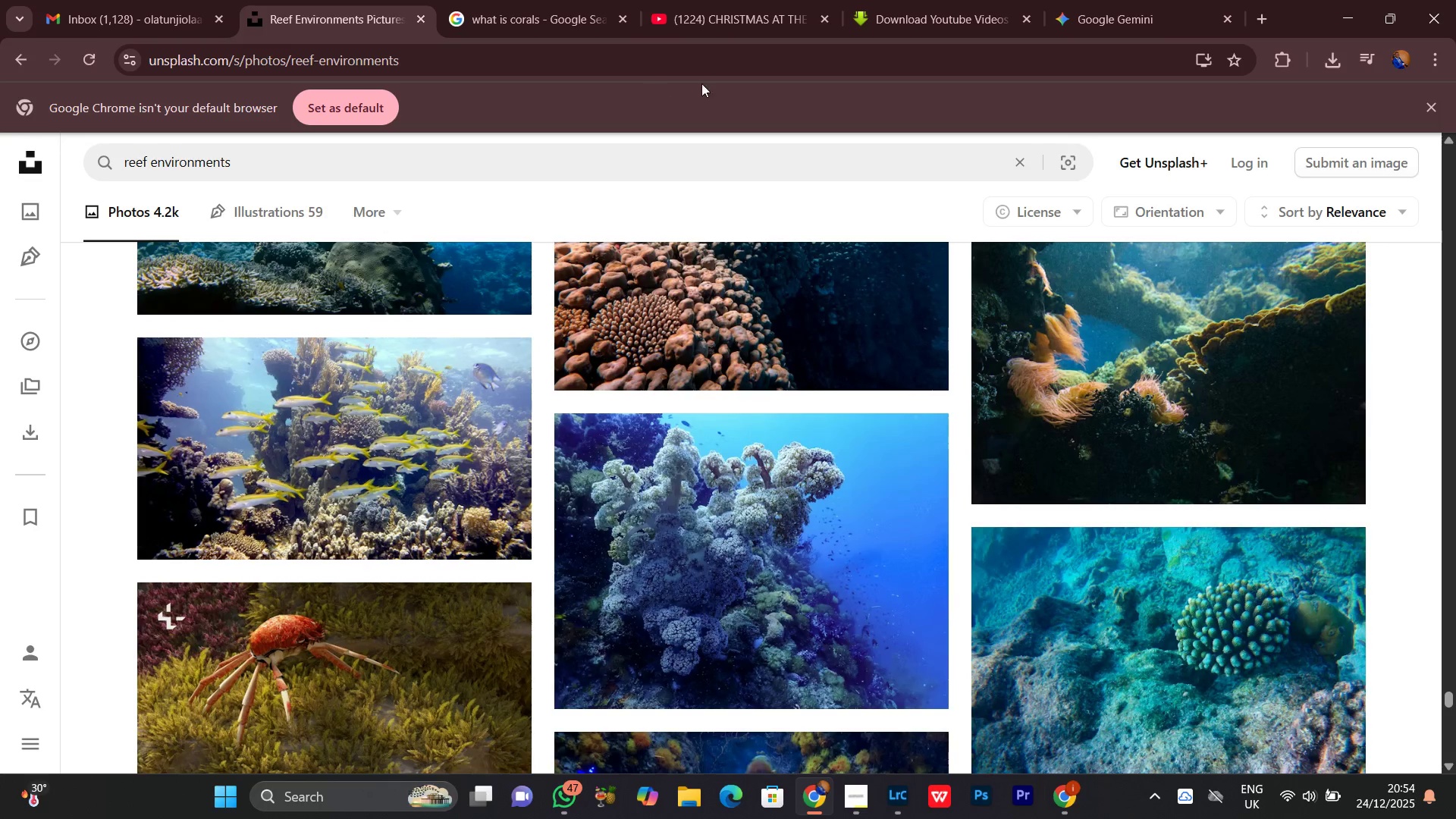 
left_click([521, 0])
 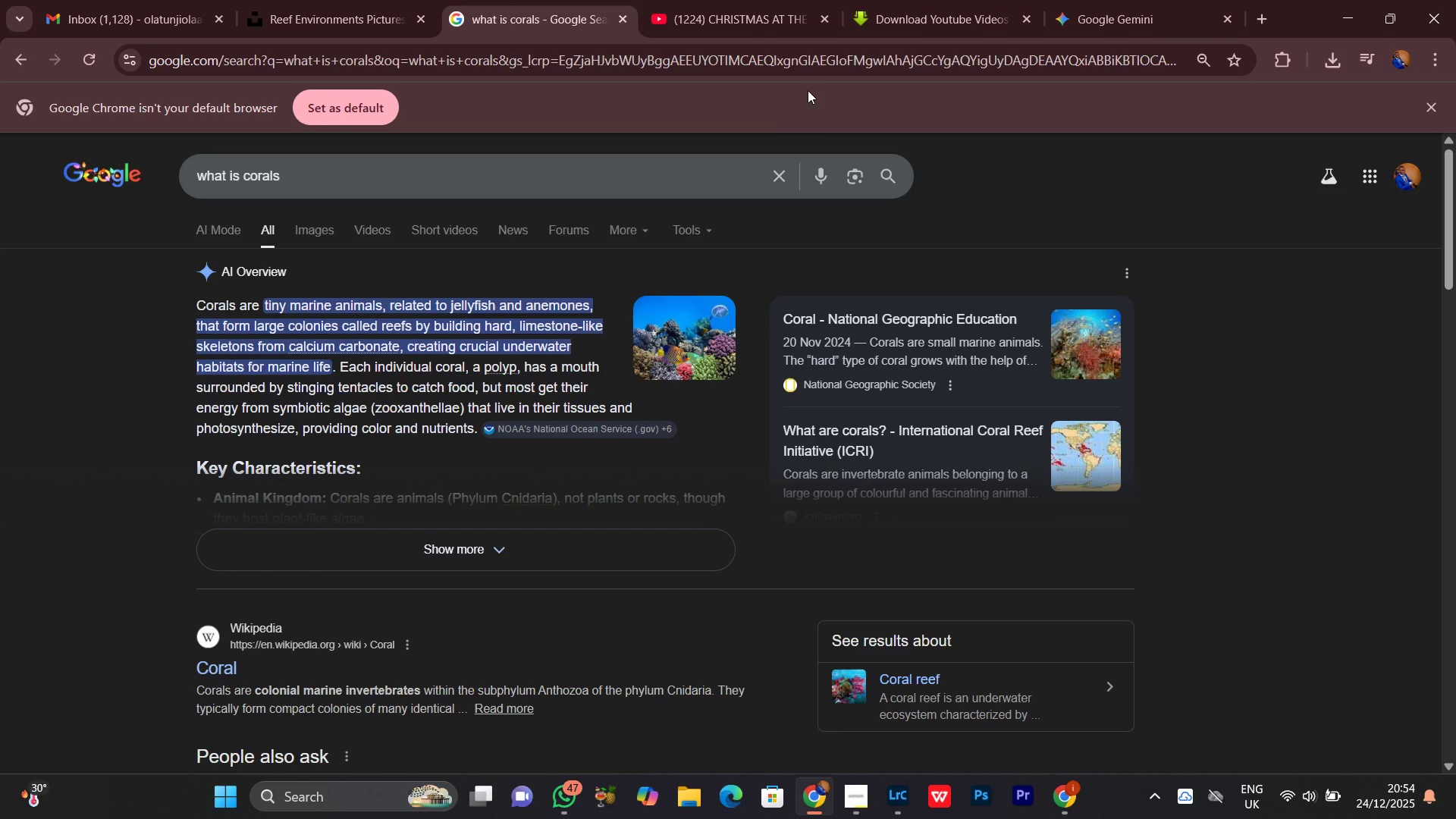 
wait(19.55)
 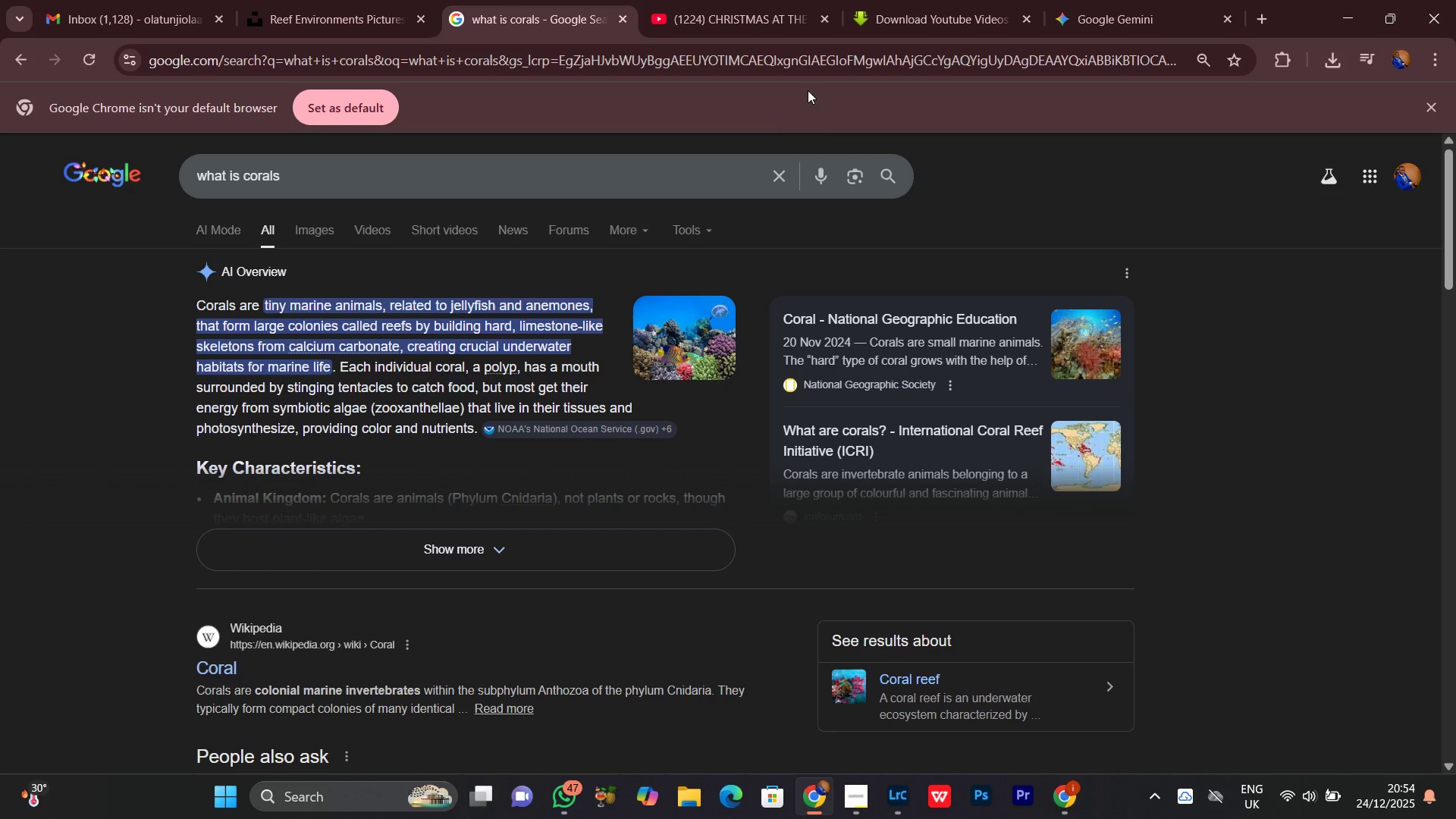 
left_click([697, 0])
 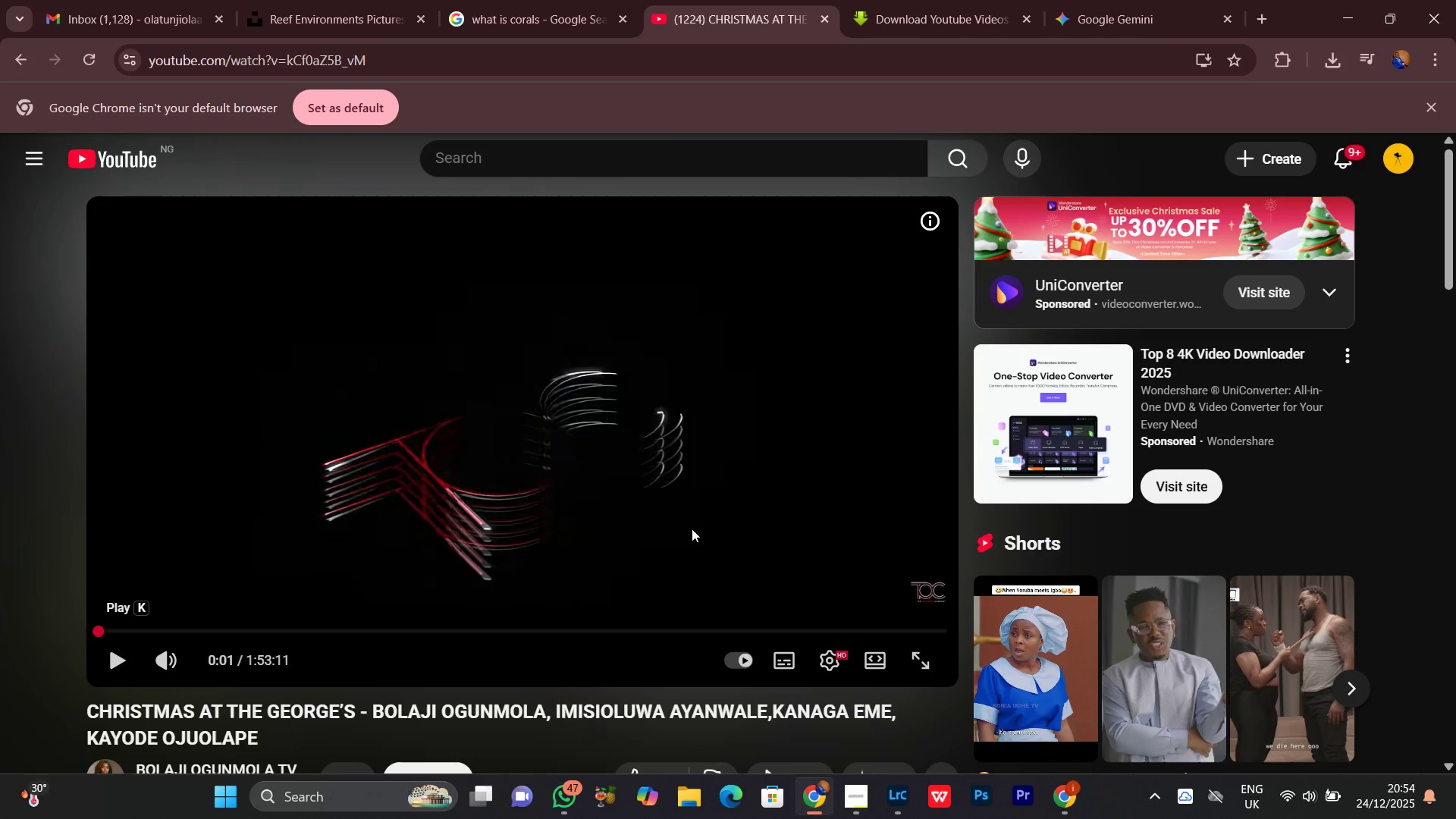 
scroll: coordinate [704, 536], scroll_direction: up, amount: 1.0
 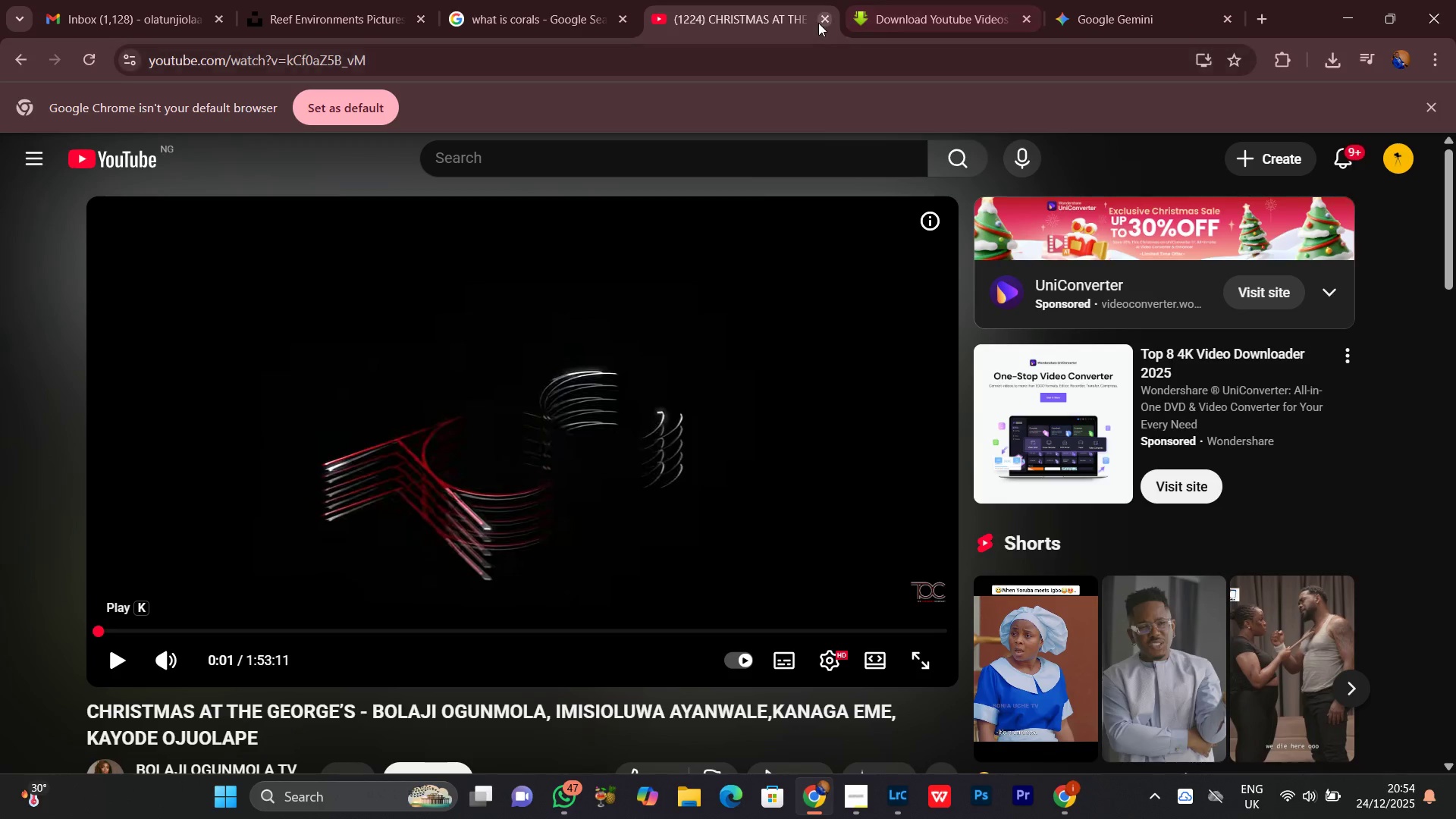 
left_click([818, 22])
 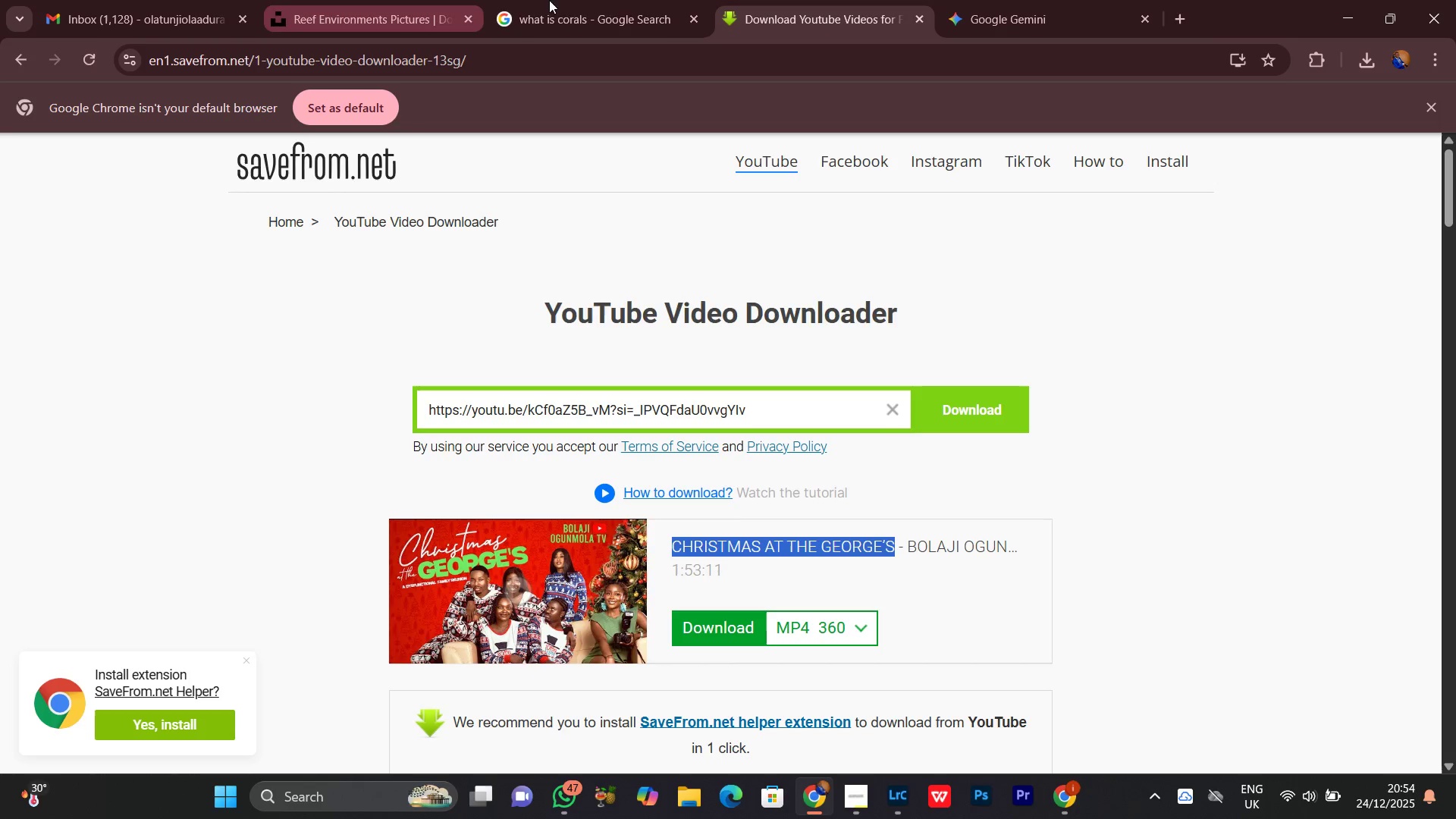 
left_click([1013, 0])
 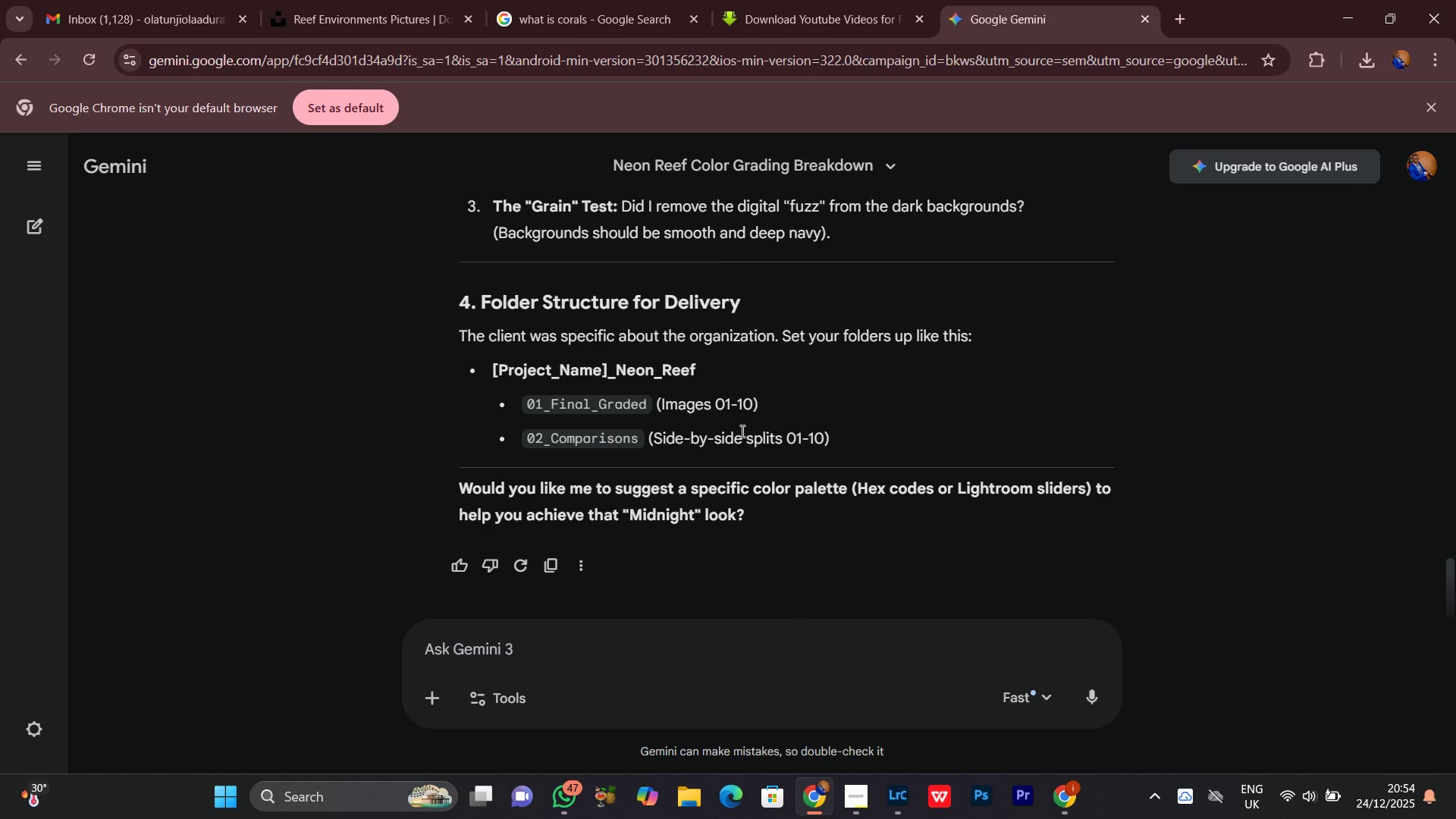 
scroll: coordinate [814, 395], scroll_direction: down, amount: 1.0
 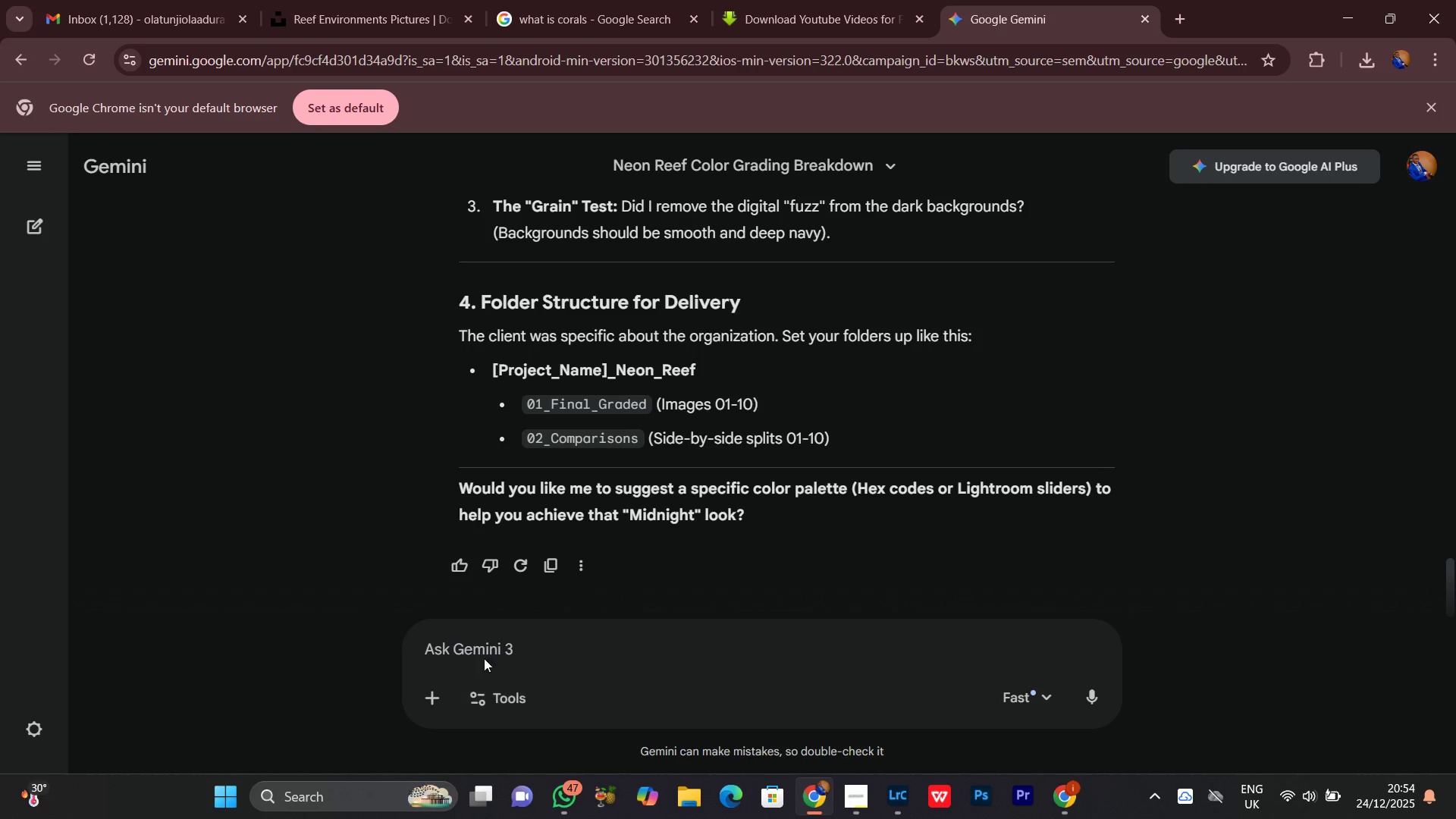 
wait(6.06)
 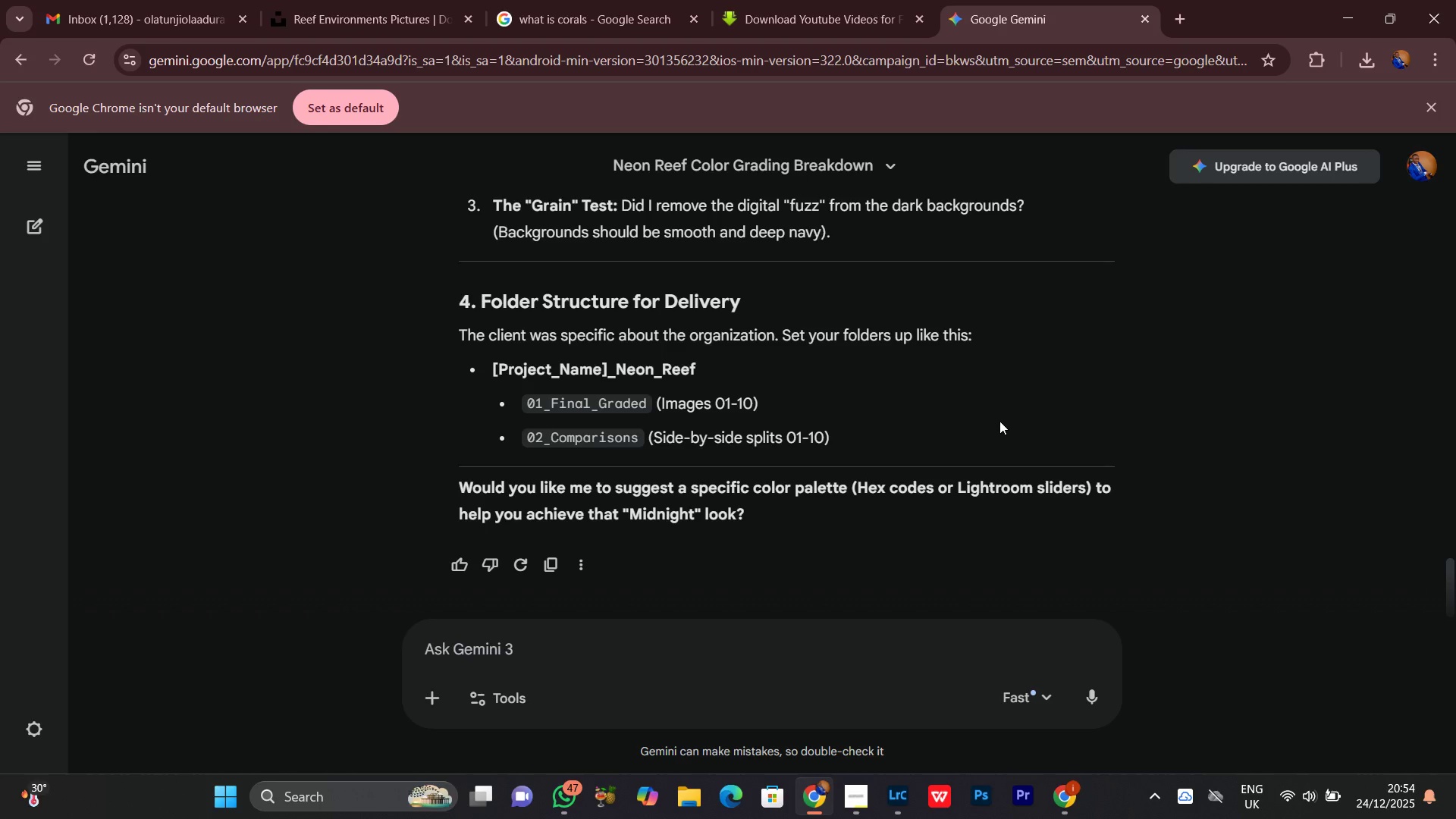 
type(lightroom so)
key(Backspace)
type(ilder details......)
 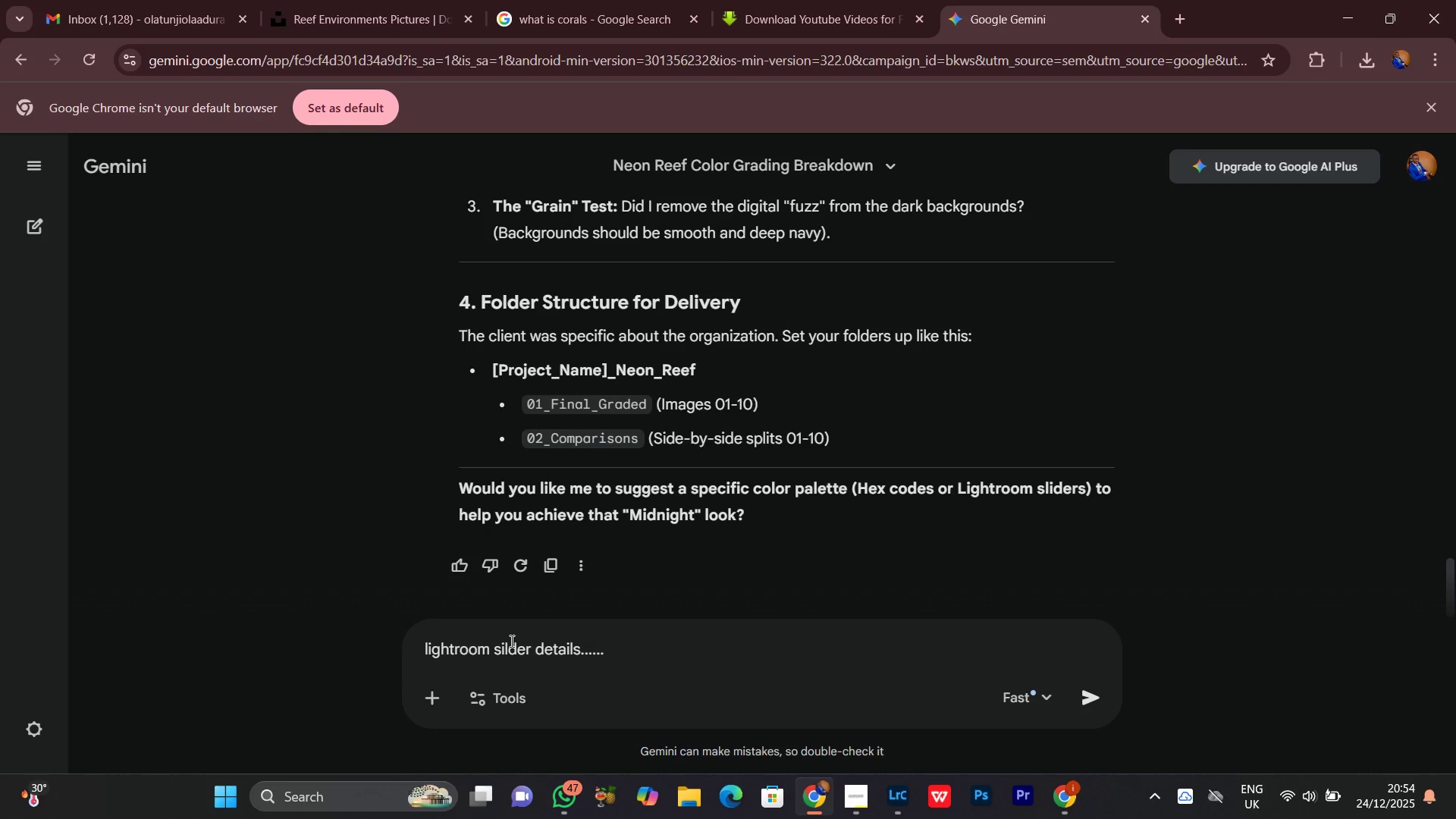 
key(Enter)
 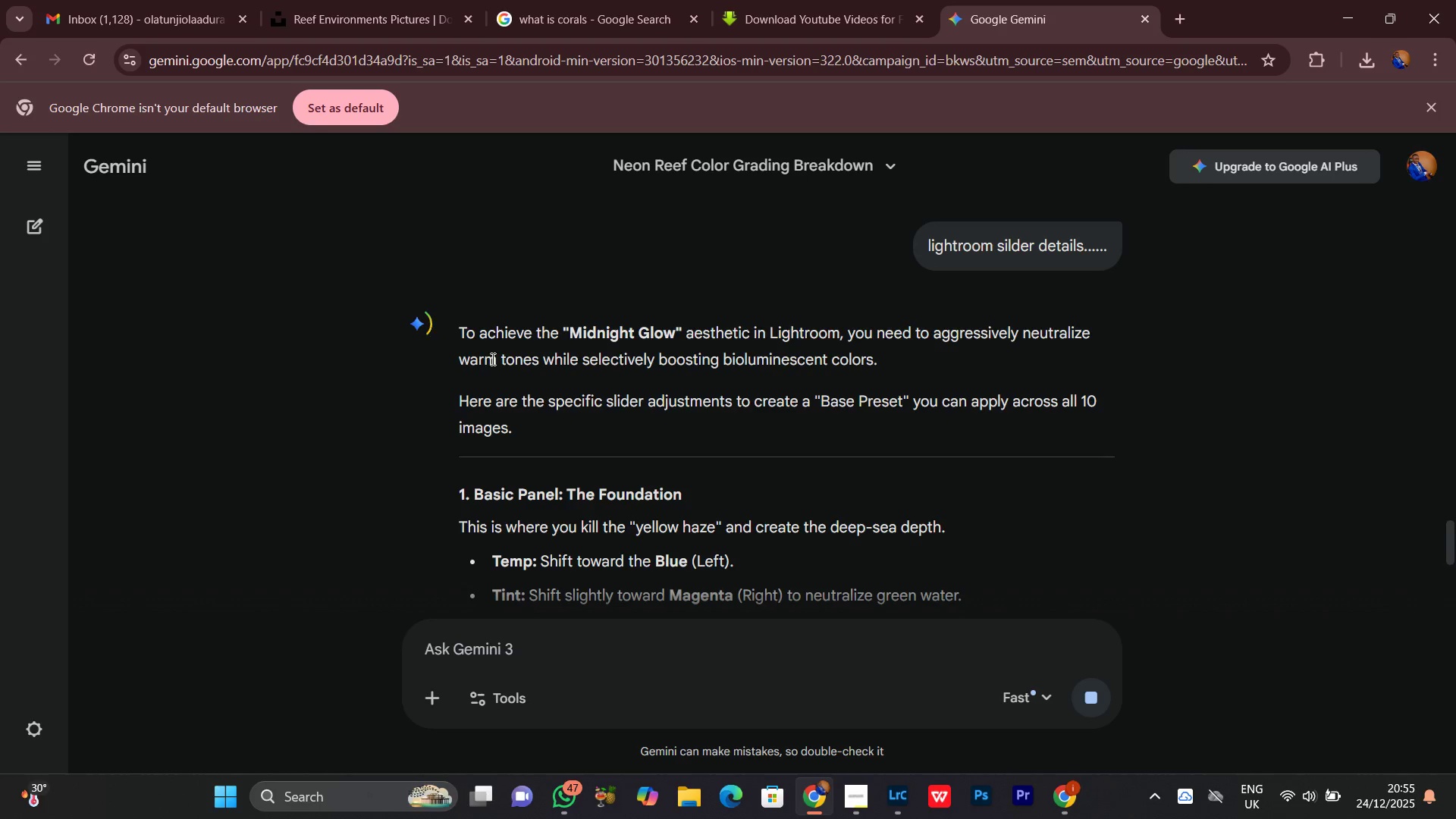 
wait(6.72)
 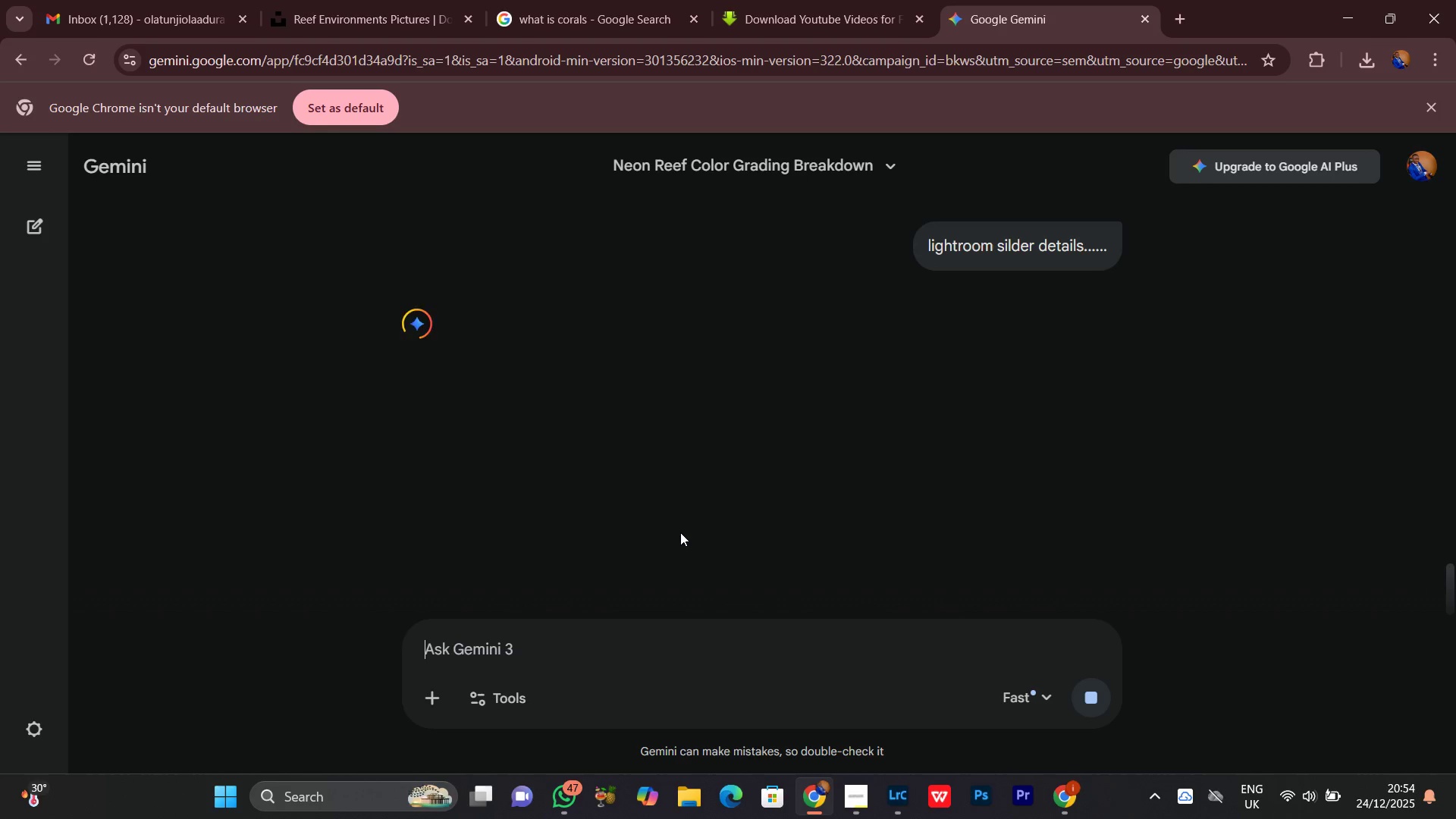 
scroll: coordinate [812, 400], scroll_direction: down, amount: 5.0
 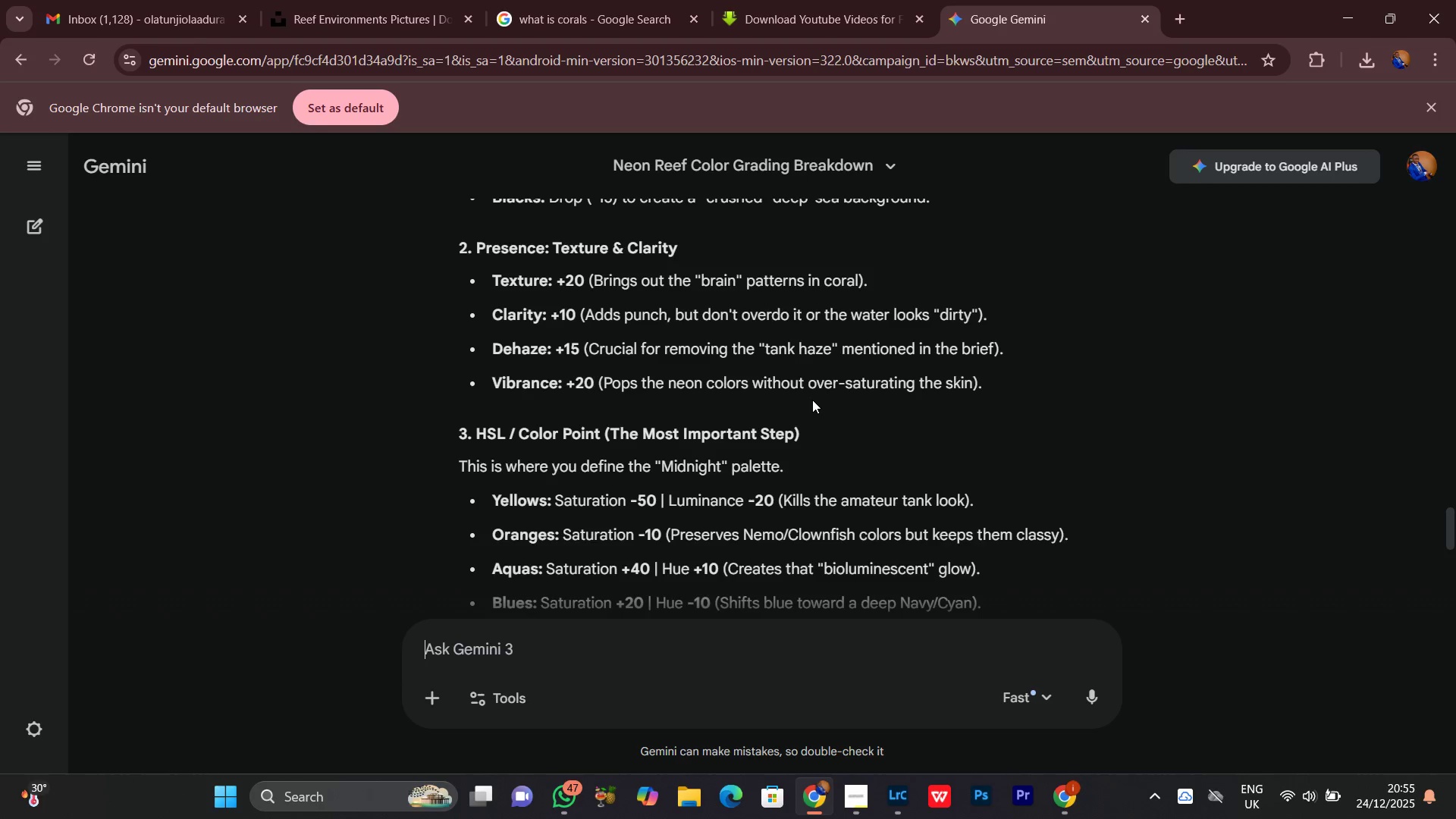 
scroll: coordinate [813, 400], scroll_direction: up, amount: 7.0
 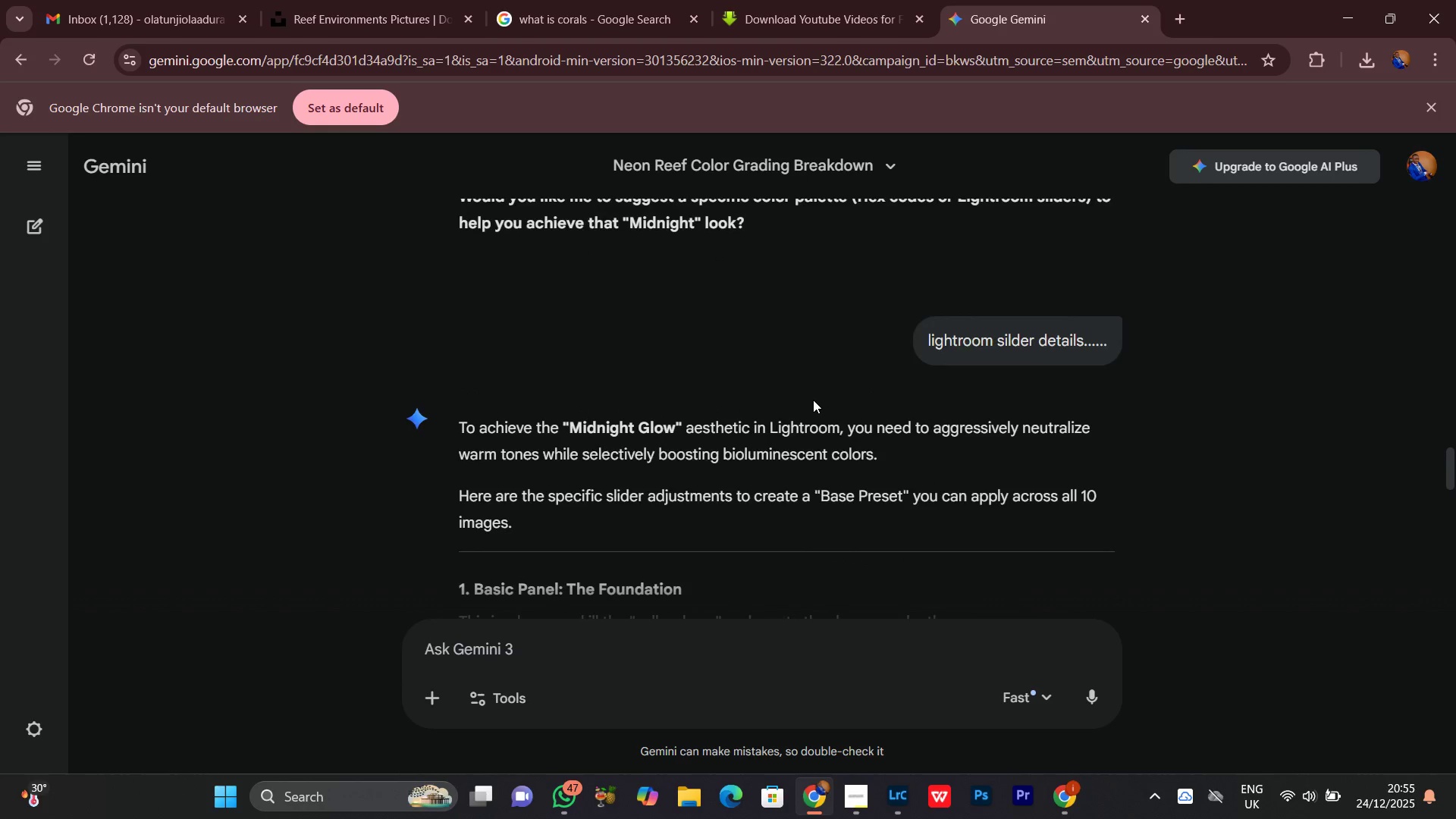 
scroll: coordinate [817, 401], scroll_direction: down, amount: 3.0
 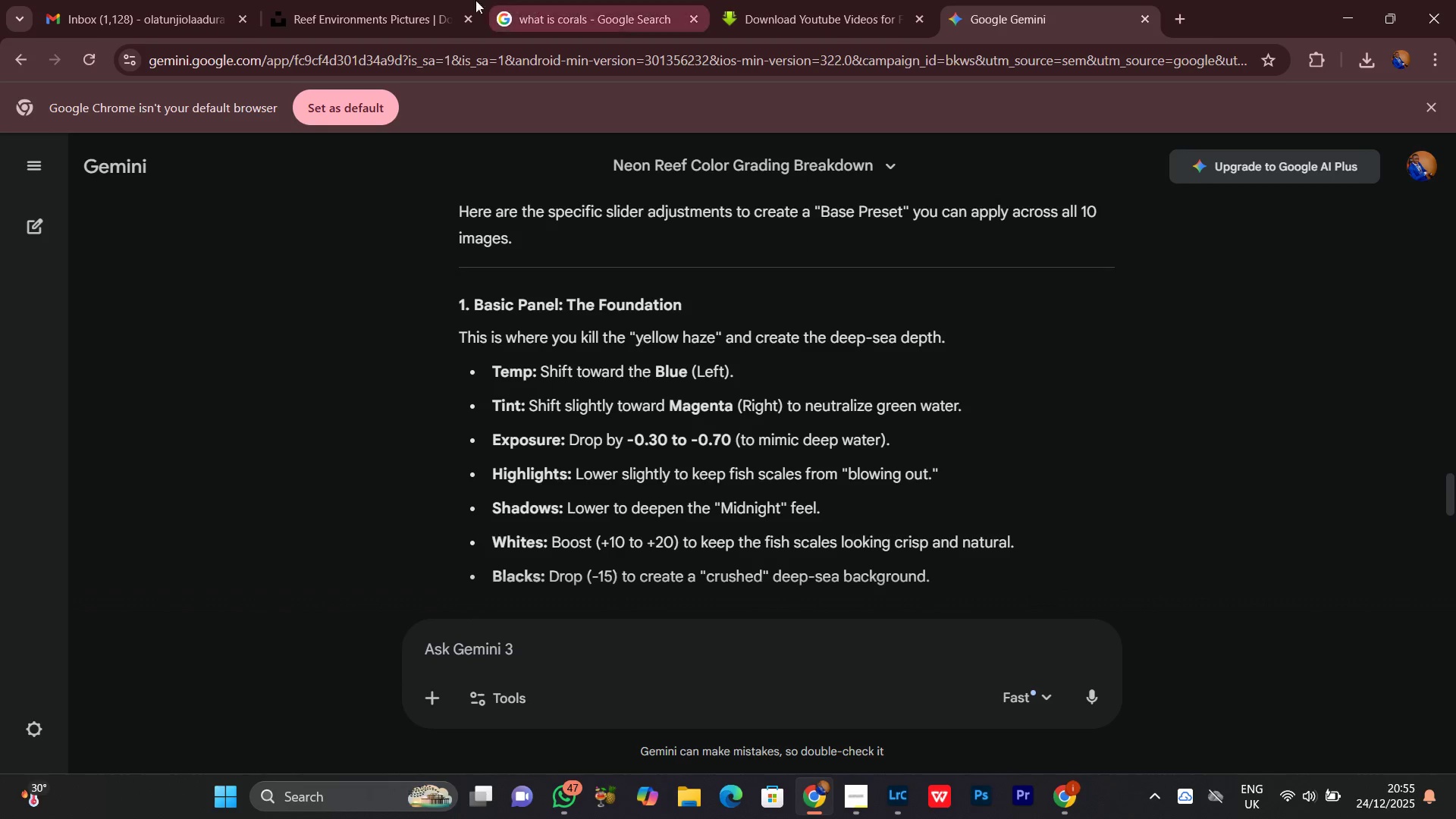 
left_click([372, 0])
 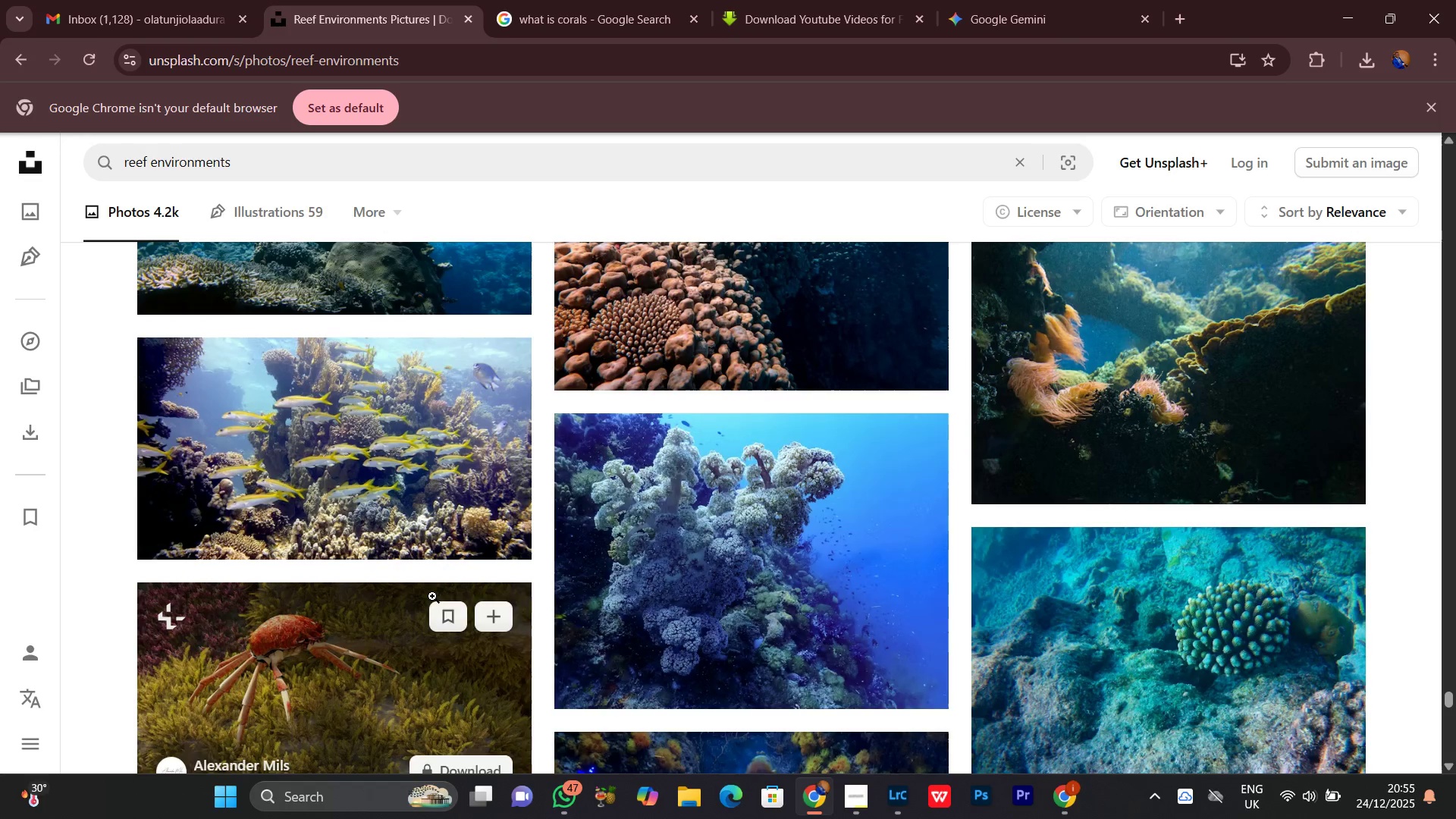 
scroll: coordinate [796, 568], scroll_direction: down, amount: 6.0
 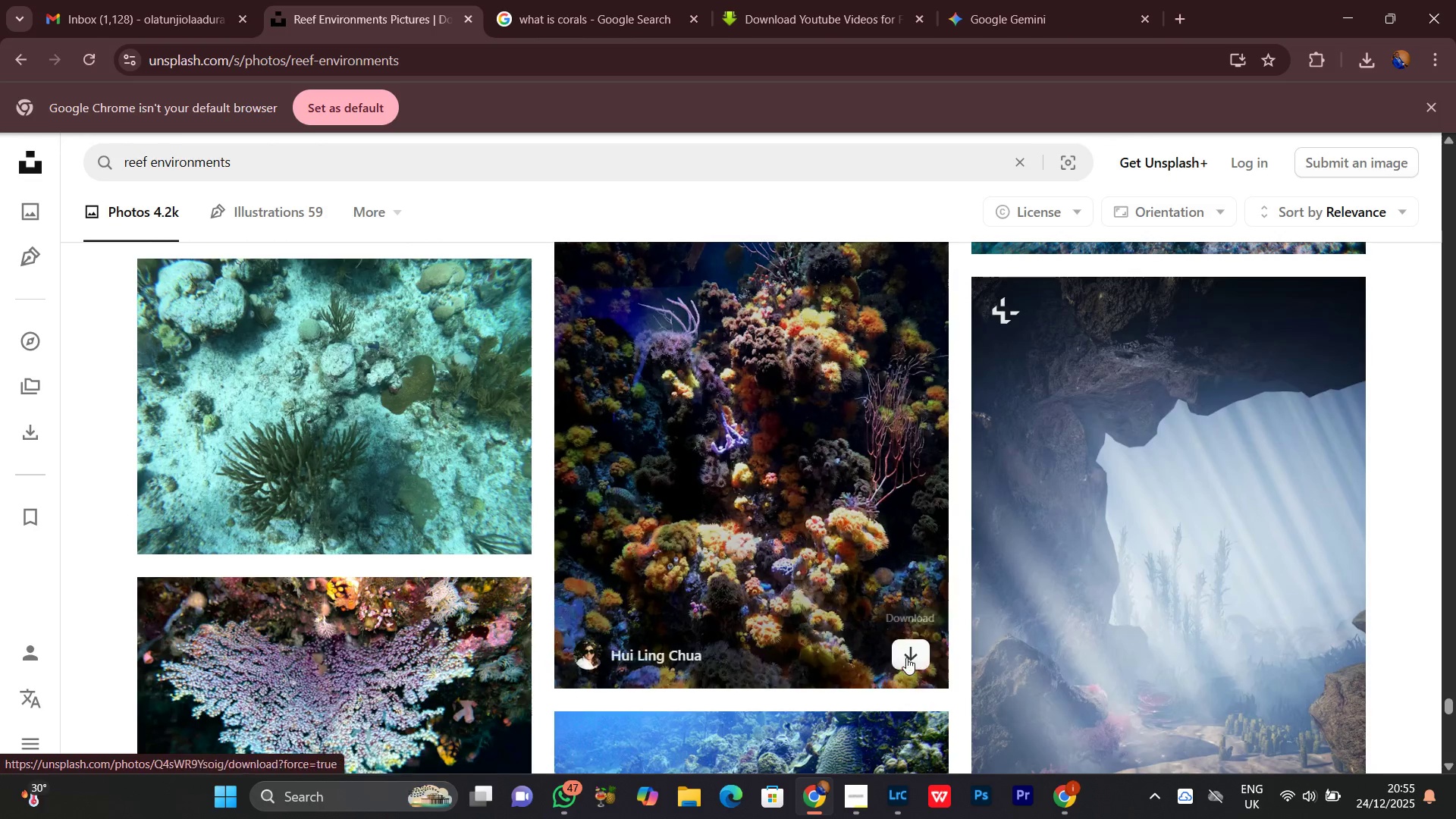 
left_click([908, 654])
 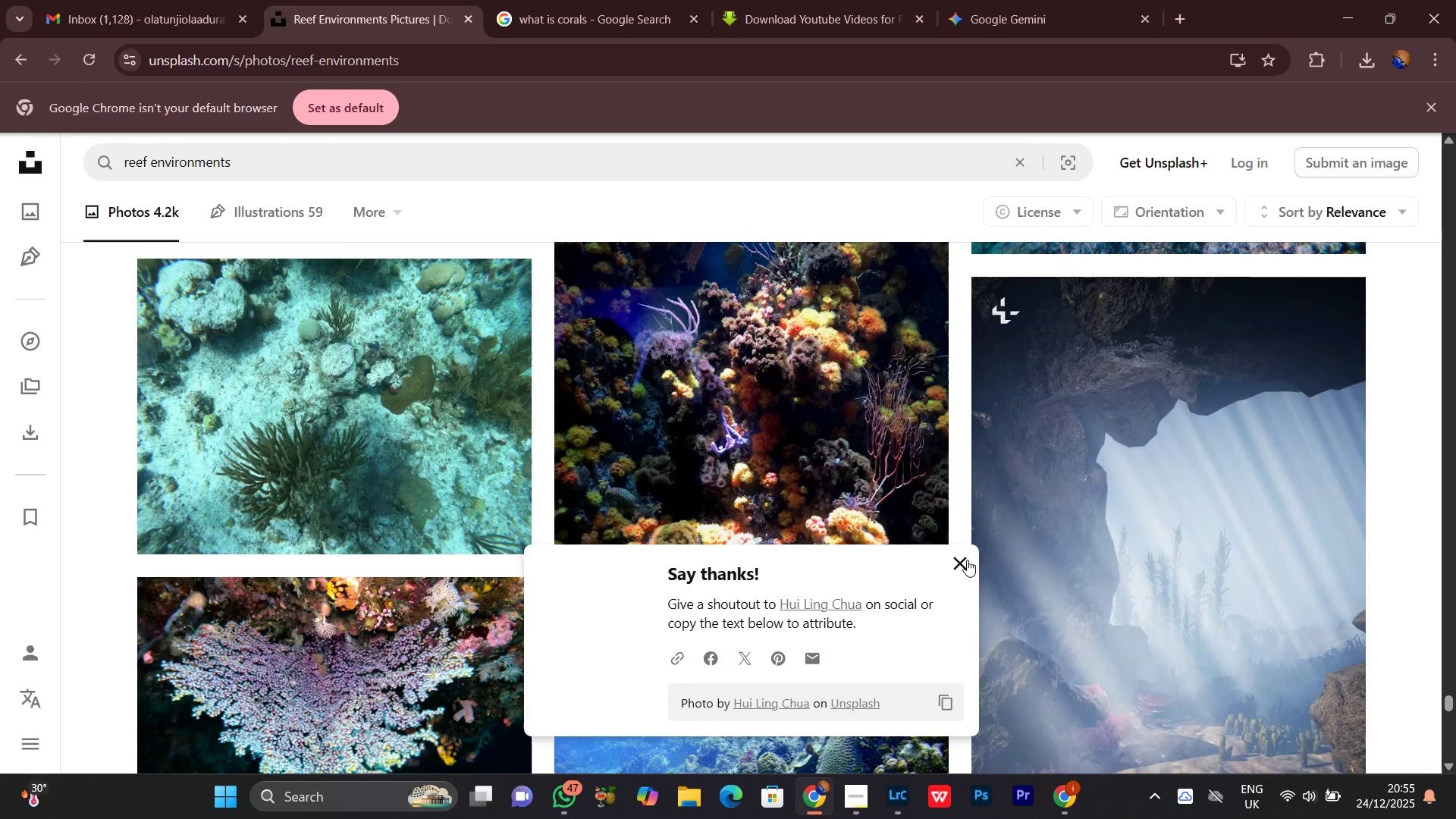 
left_click([962, 560])
 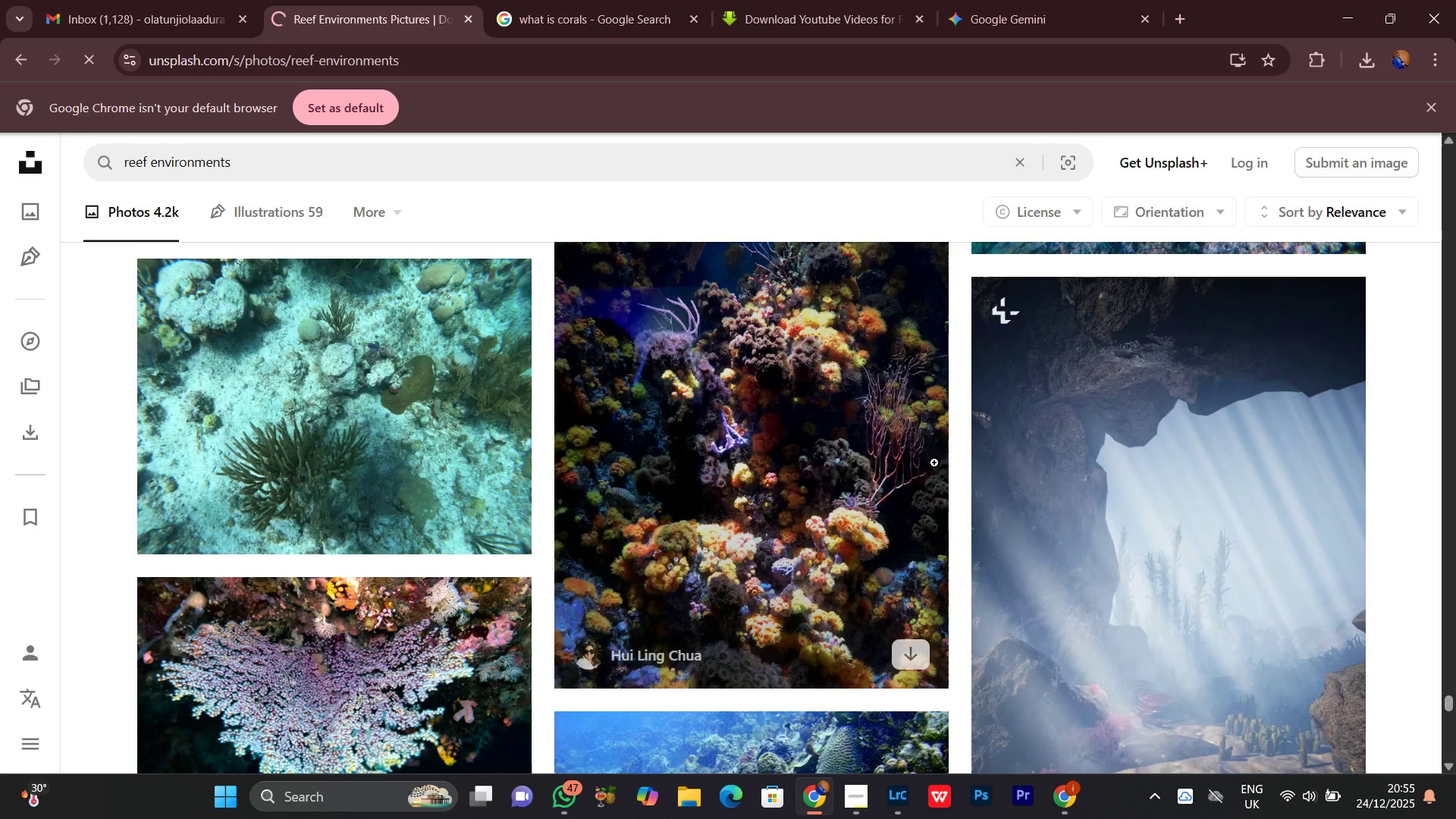 
scroll: coordinate [995, 643], scroll_direction: down, amount: 9.0
 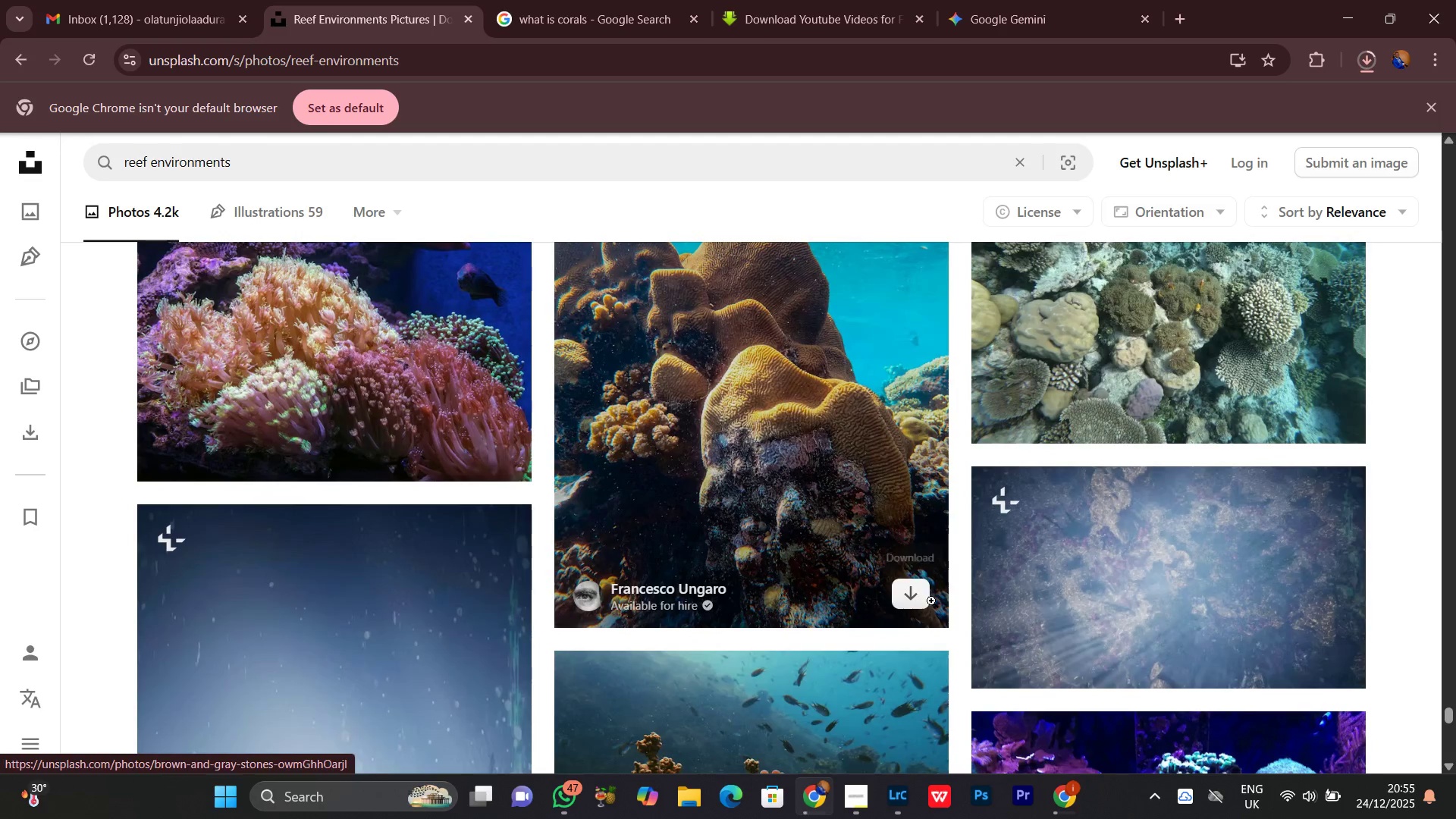 
left_click([915, 590])
 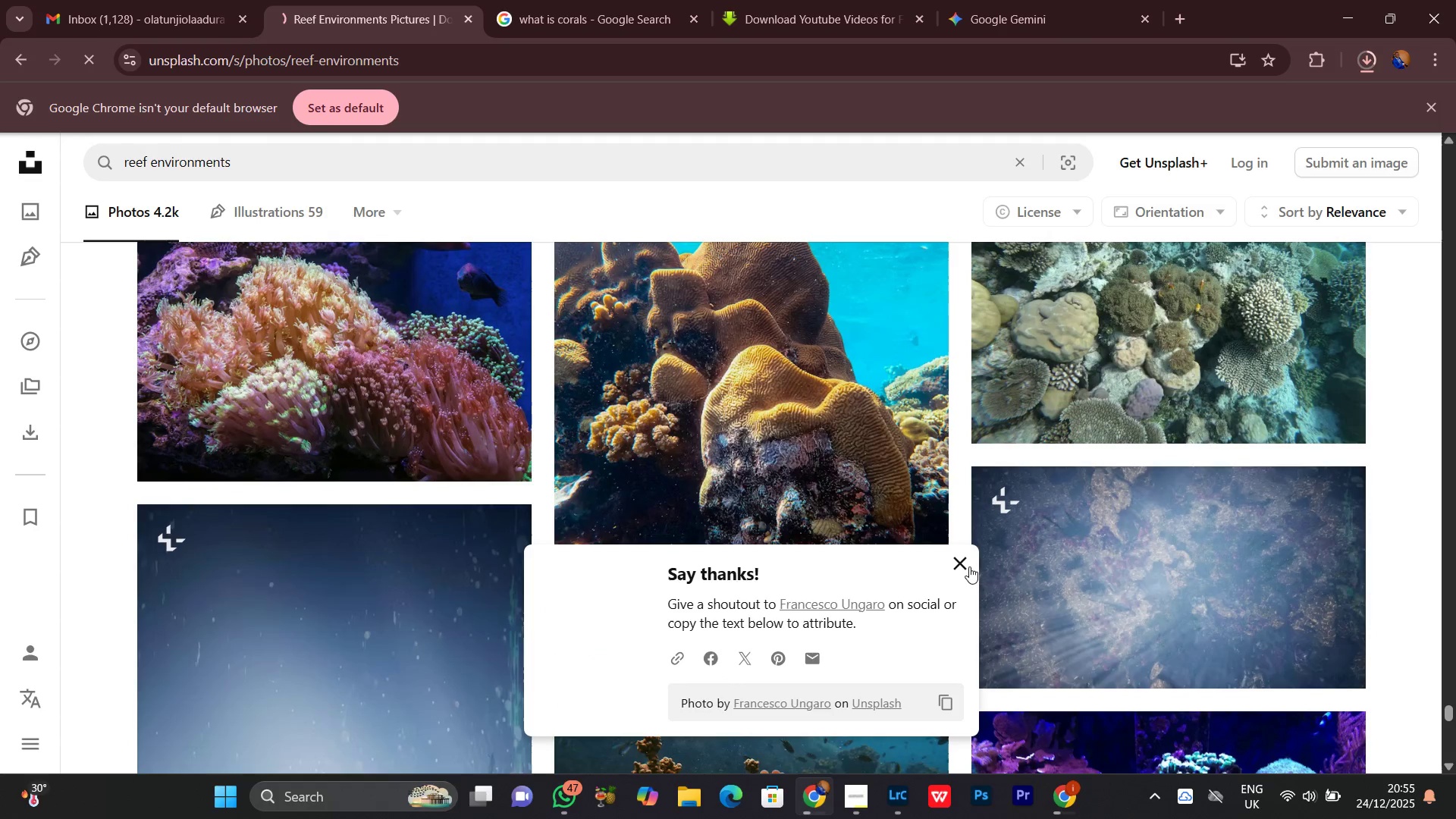 
left_click([956, 563])
 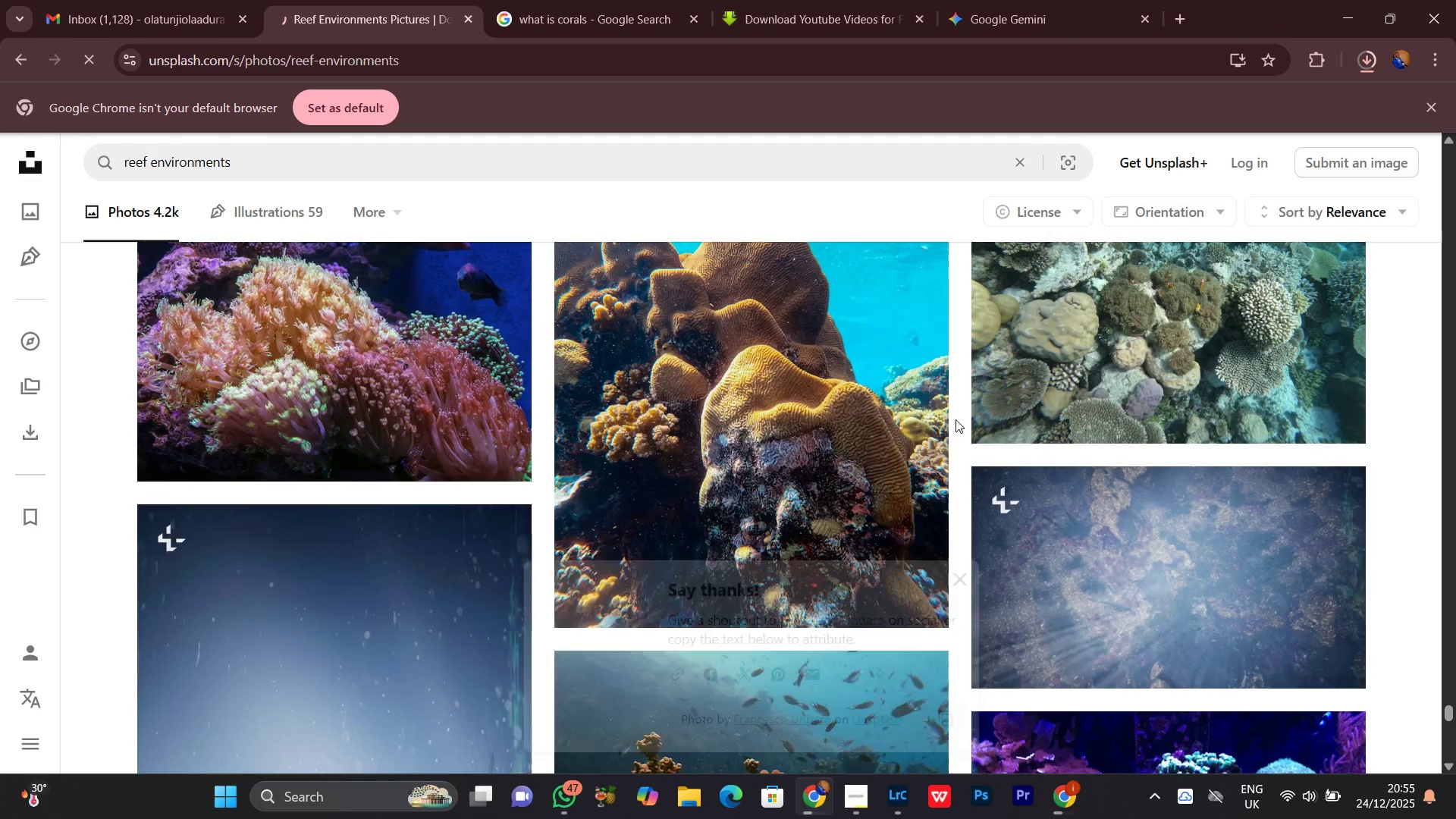 
scroll: coordinate [956, 416], scroll_direction: none, amount: 0.0
 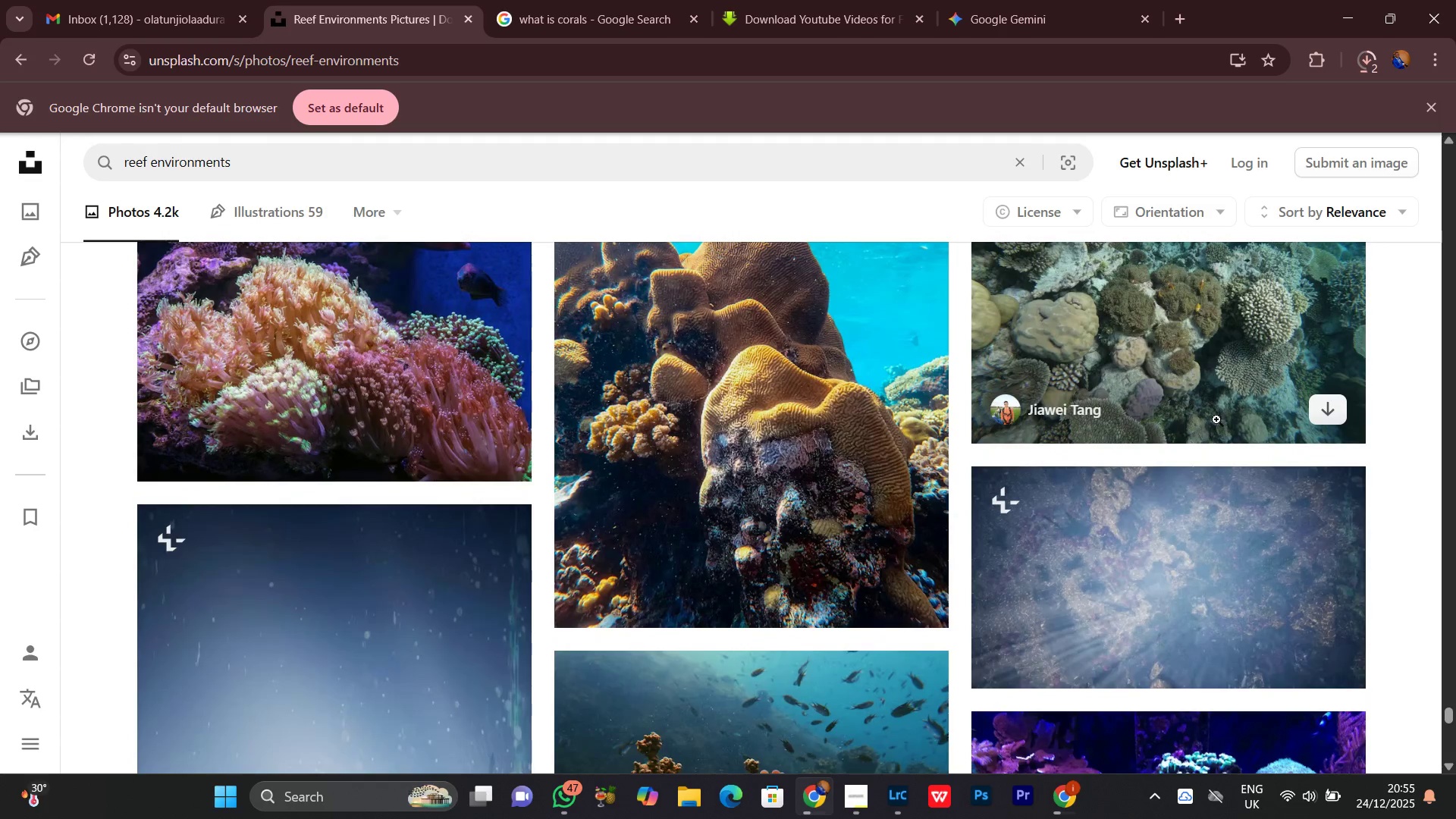 
scroll: coordinate [1226, 428], scroll_direction: up, amount: 1.0
 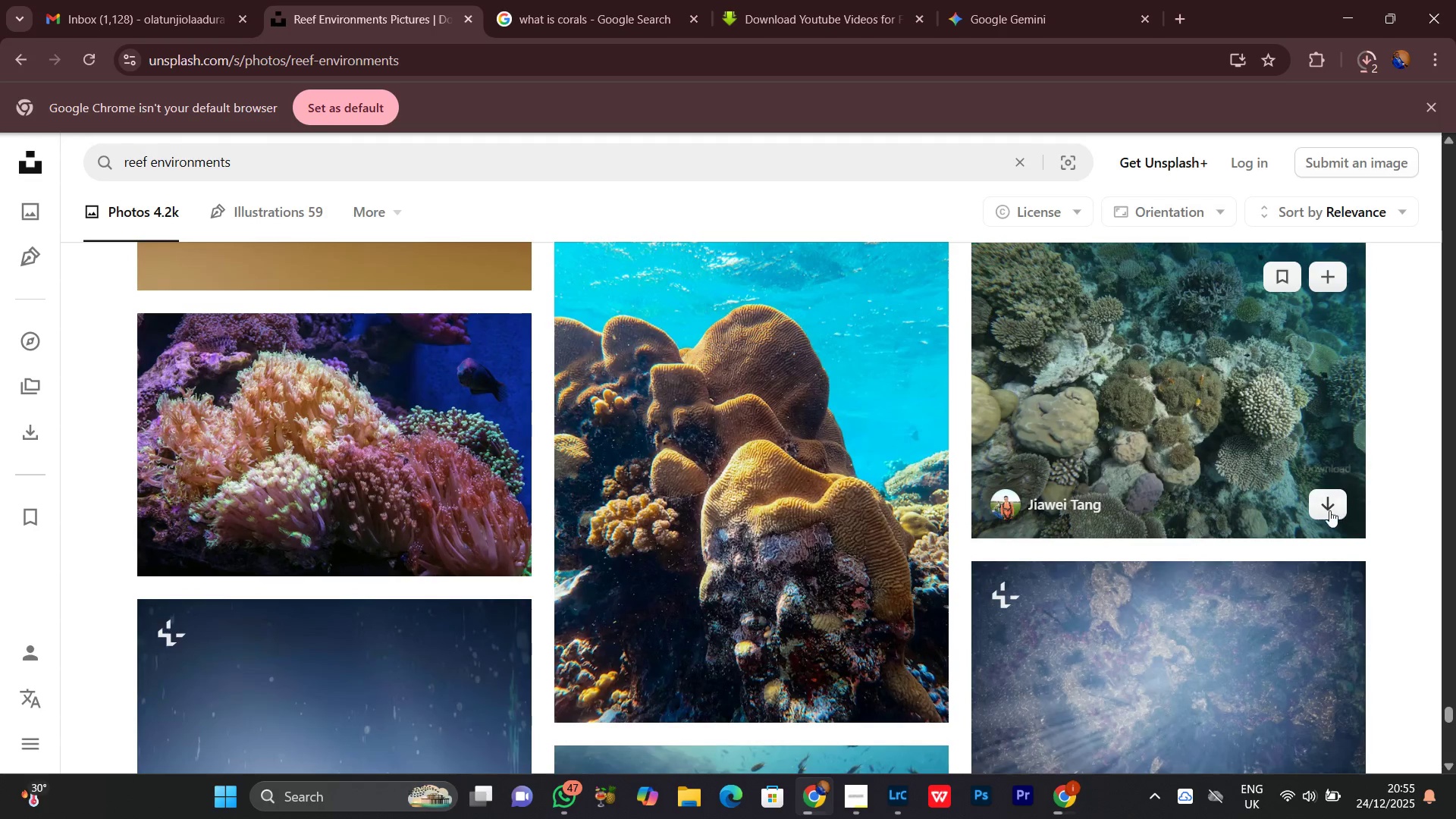 
left_click([1327, 502])
 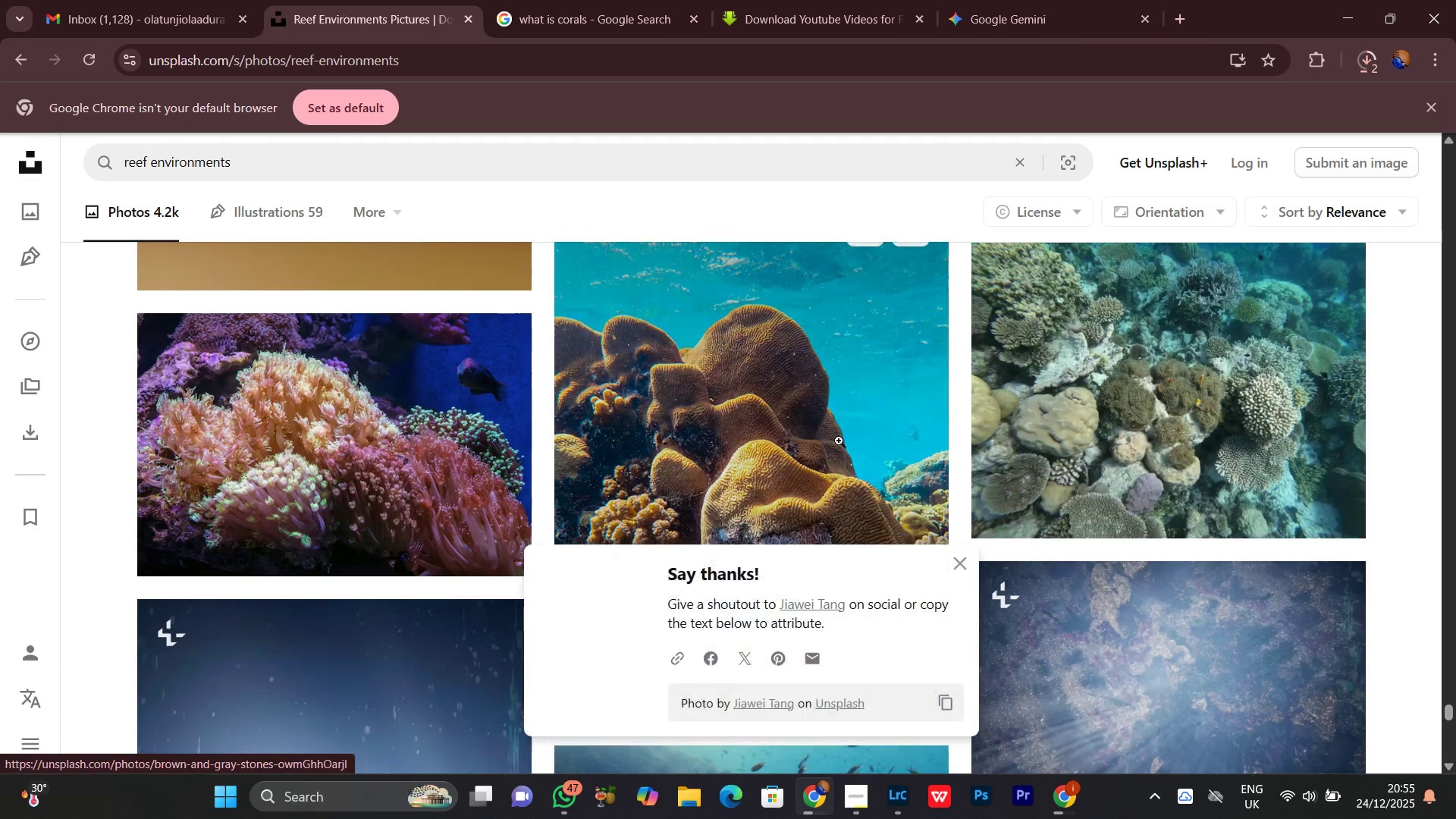 
scroll: coordinate [839, 437], scroll_direction: down, amount: 5.0
 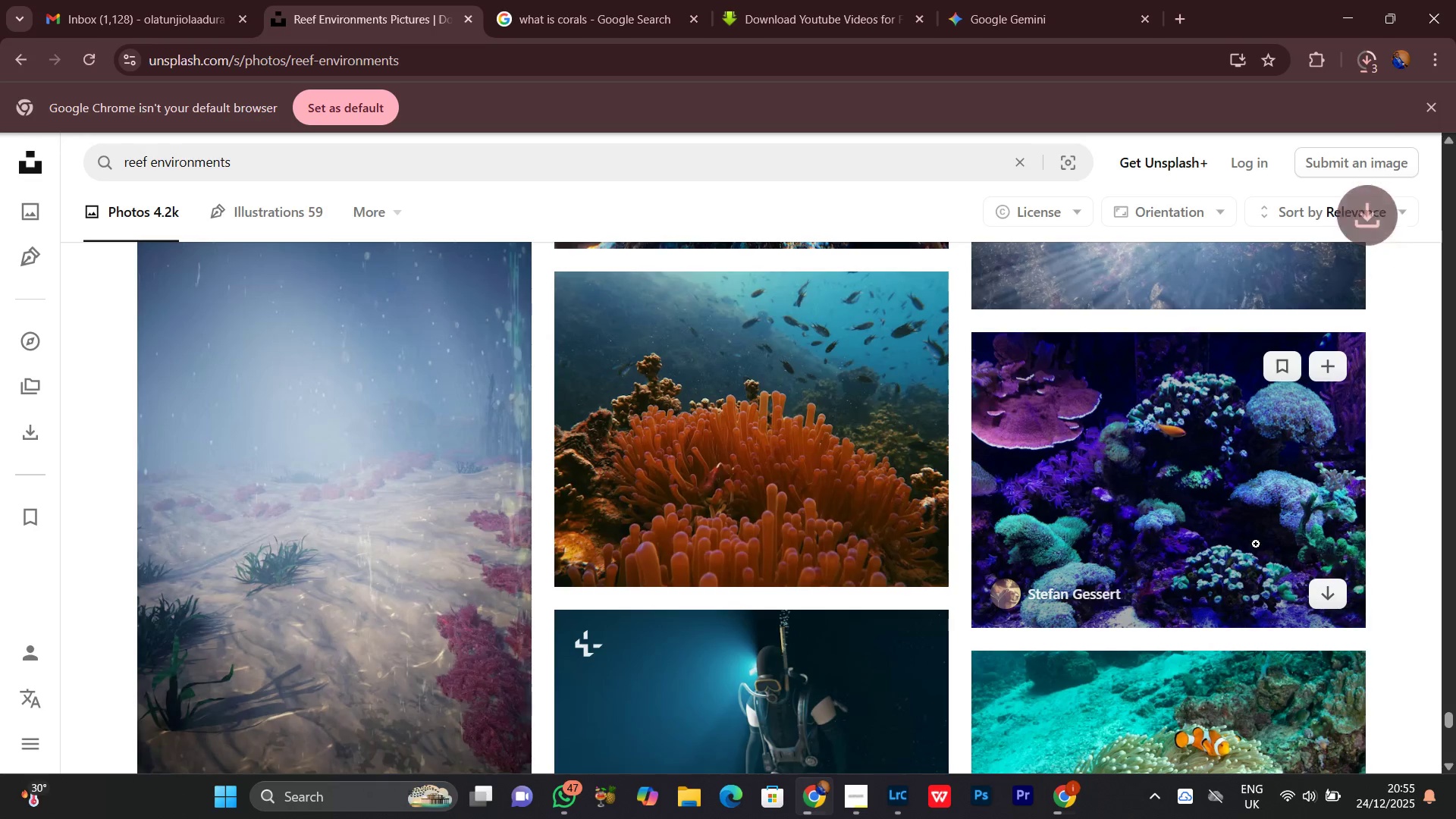 
left_click([1329, 596])
 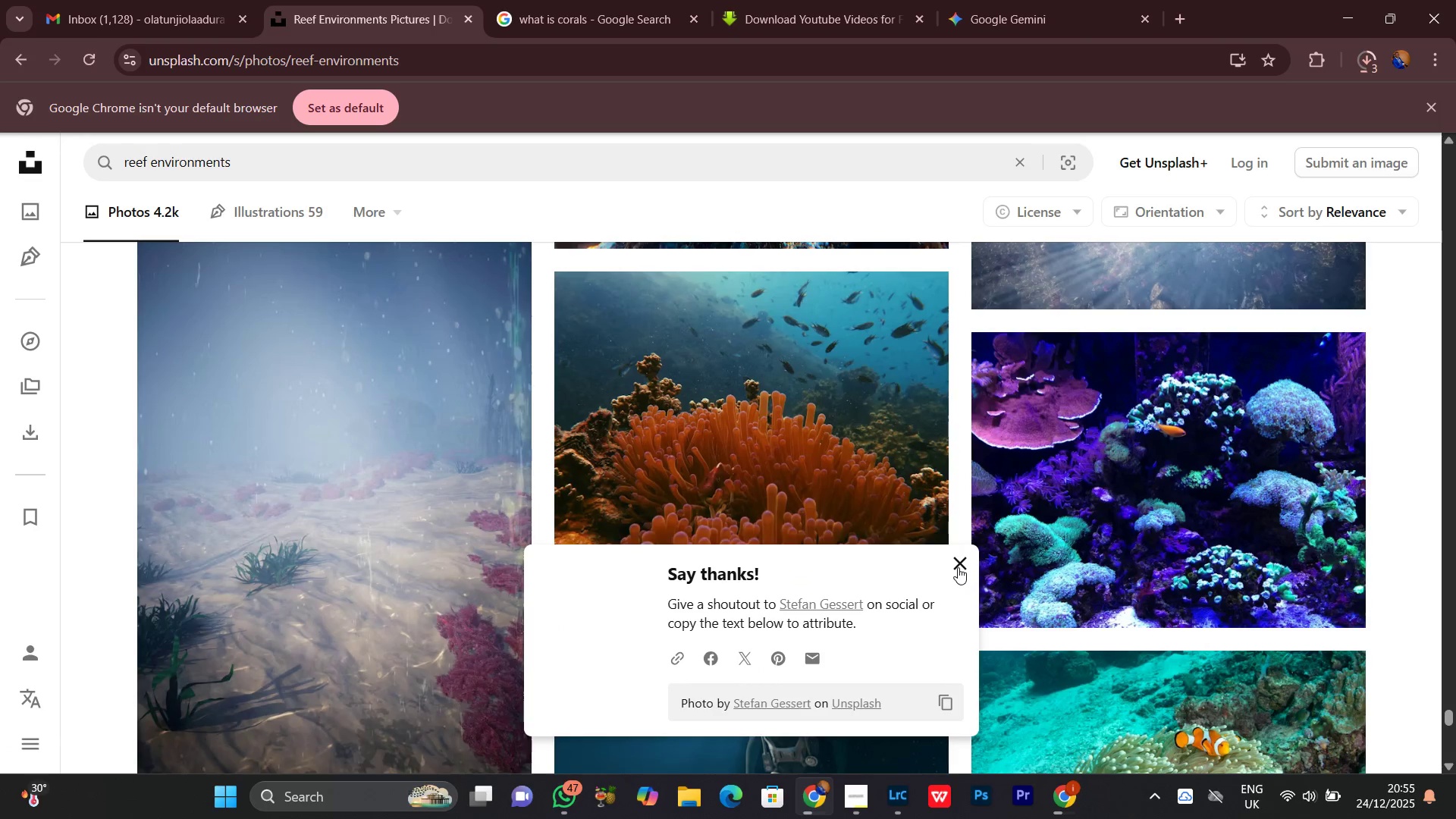 
left_click([959, 563])
 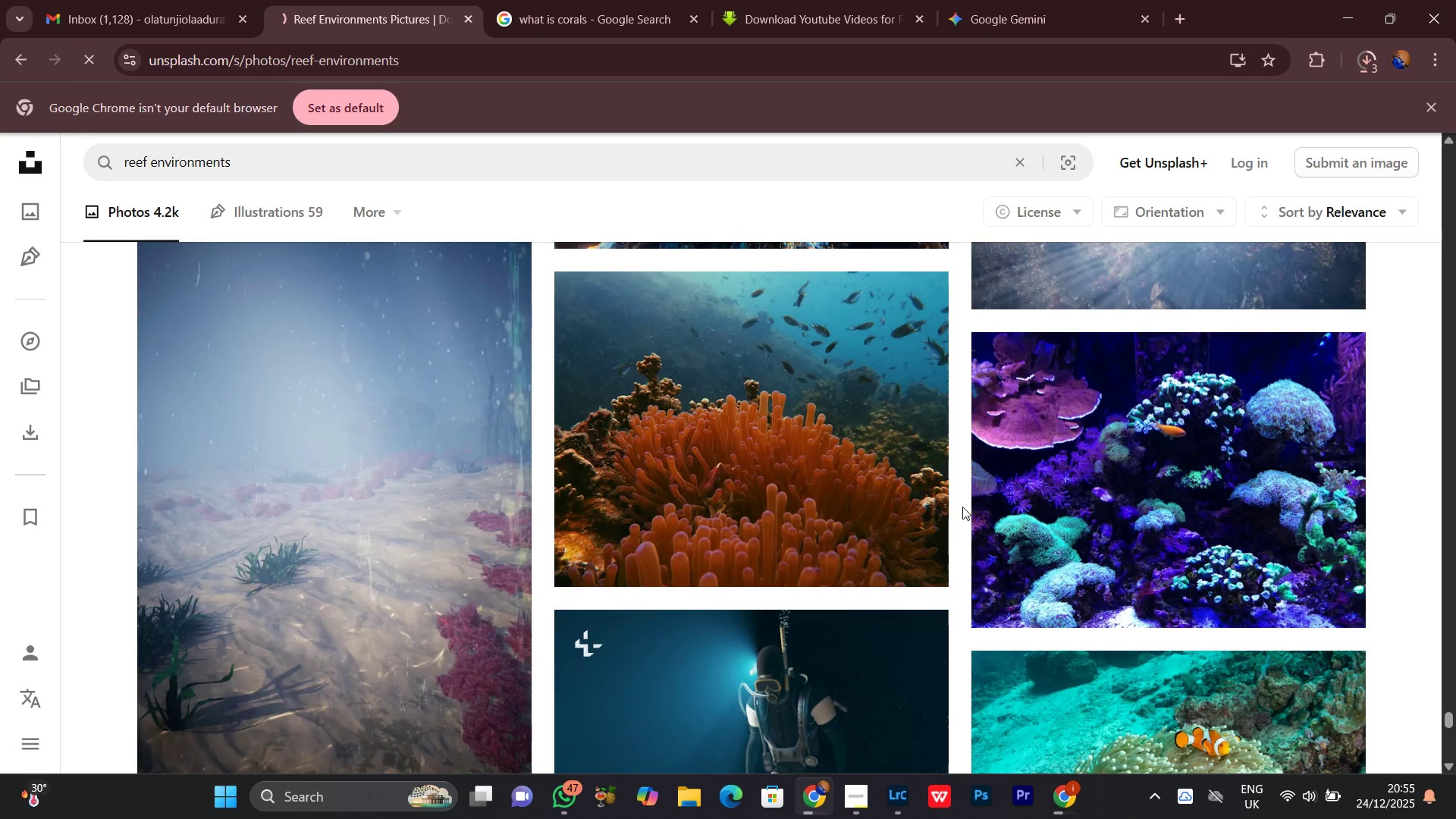 
scroll: coordinate [962, 507], scroll_direction: down, amount: 3.0
 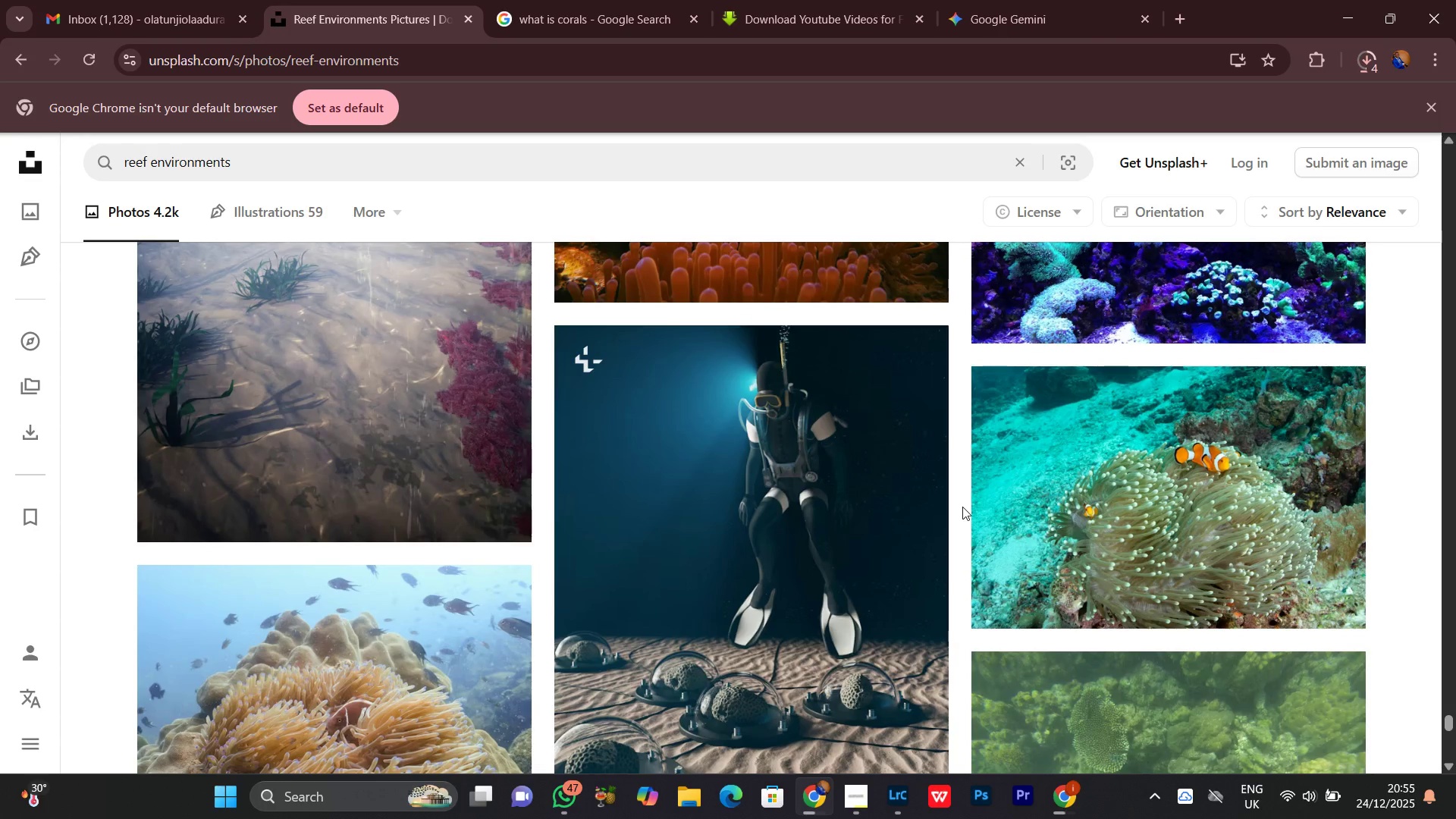 
wait(7.61)
 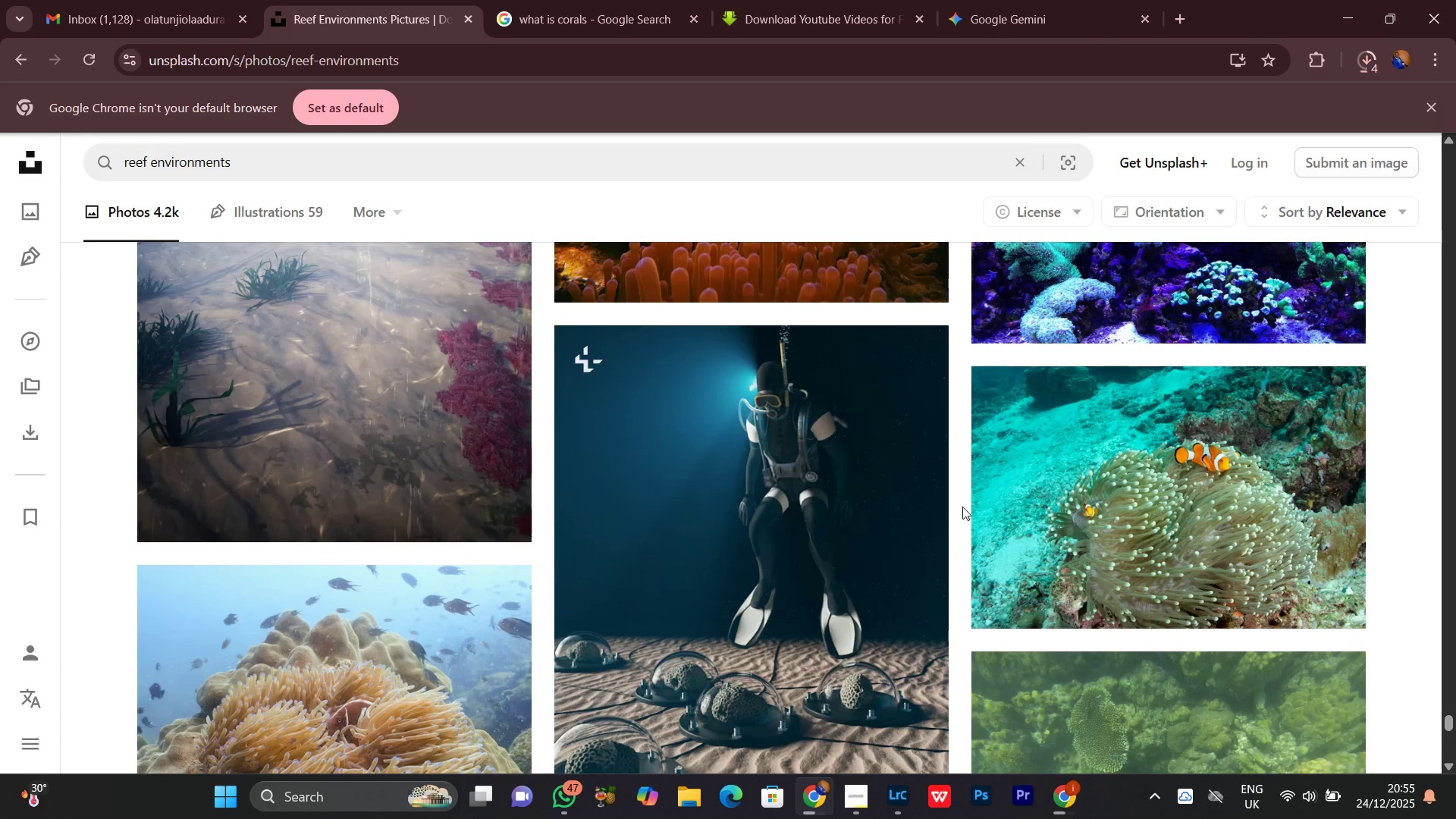 
scroll: coordinate [959, 581], scroll_direction: down, amount: 7.0
 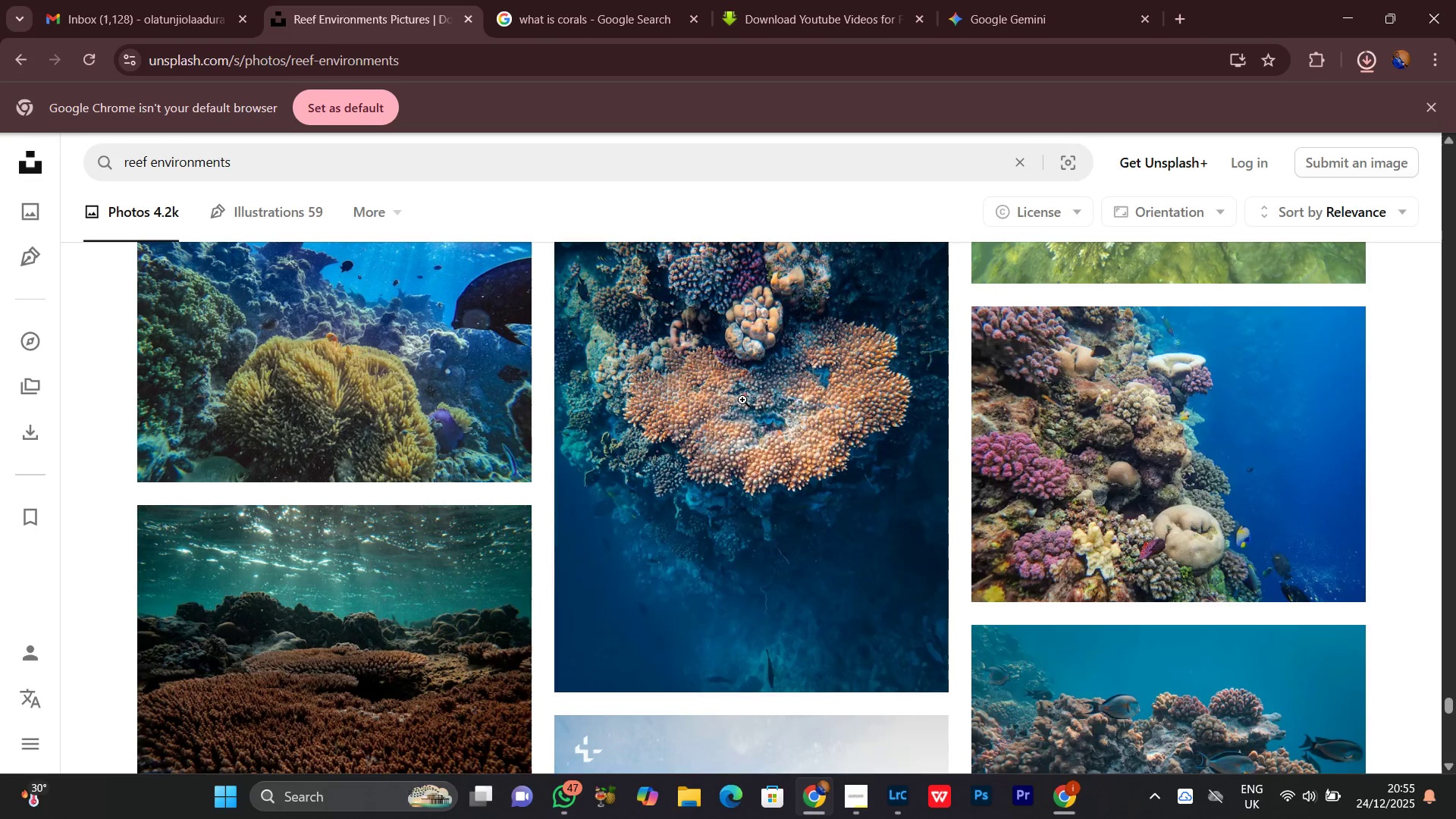 
scroll: coordinate [742, 400], scroll_direction: up, amount: 1.0
 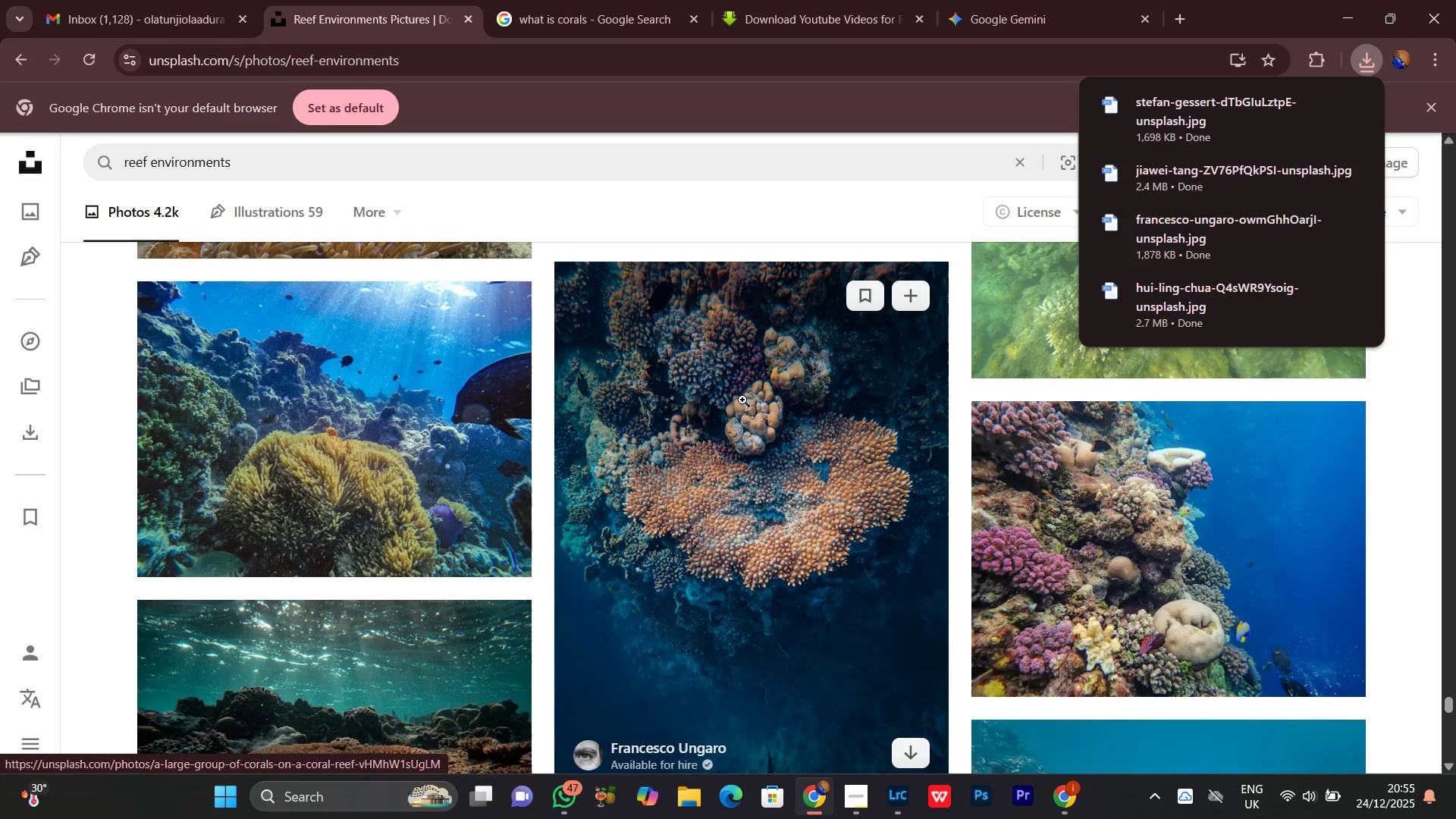 
scroll: coordinate [742, 402], scroll_direction: down, amount: 1.0
 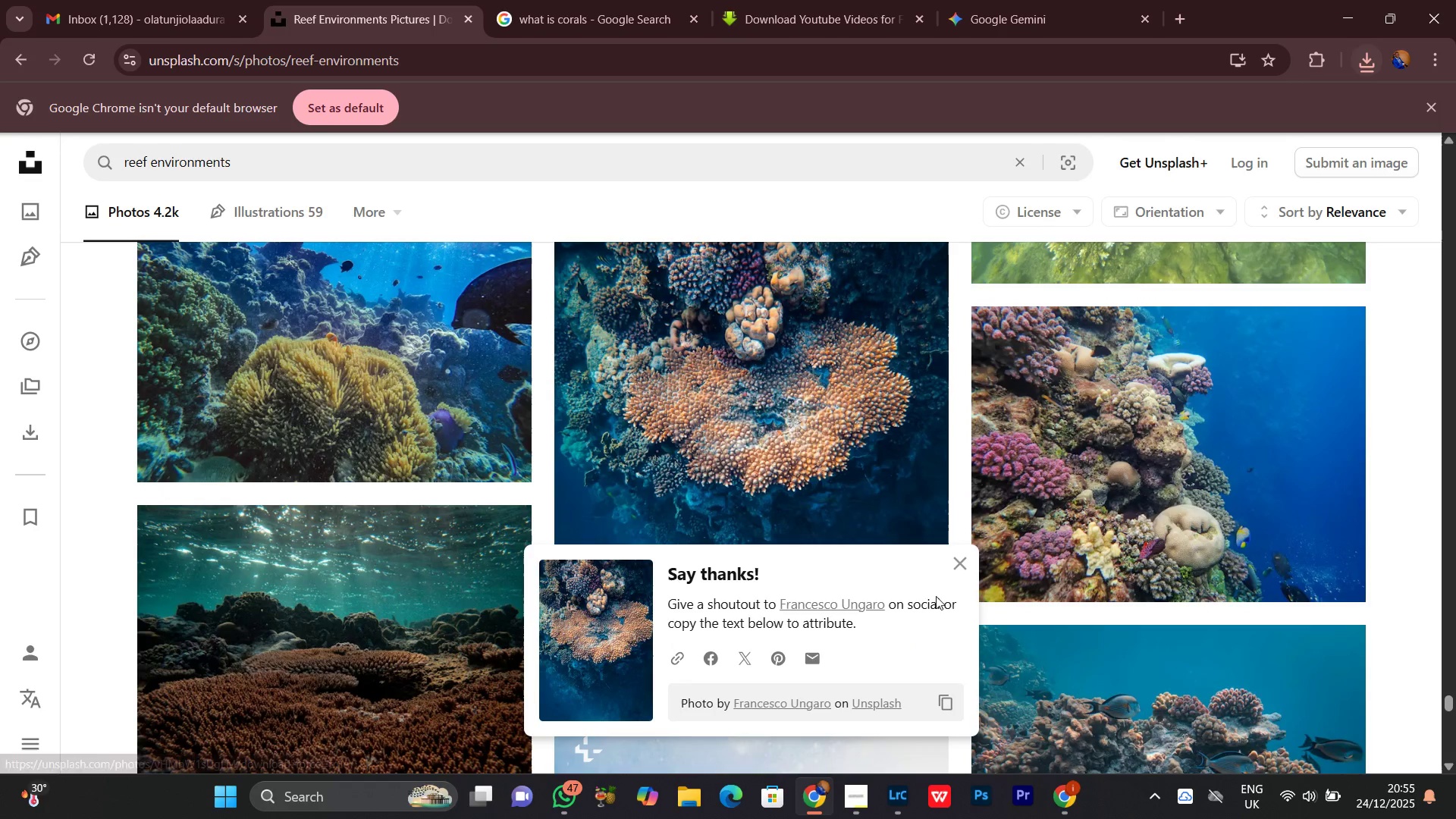 
left_click([956, 562])
 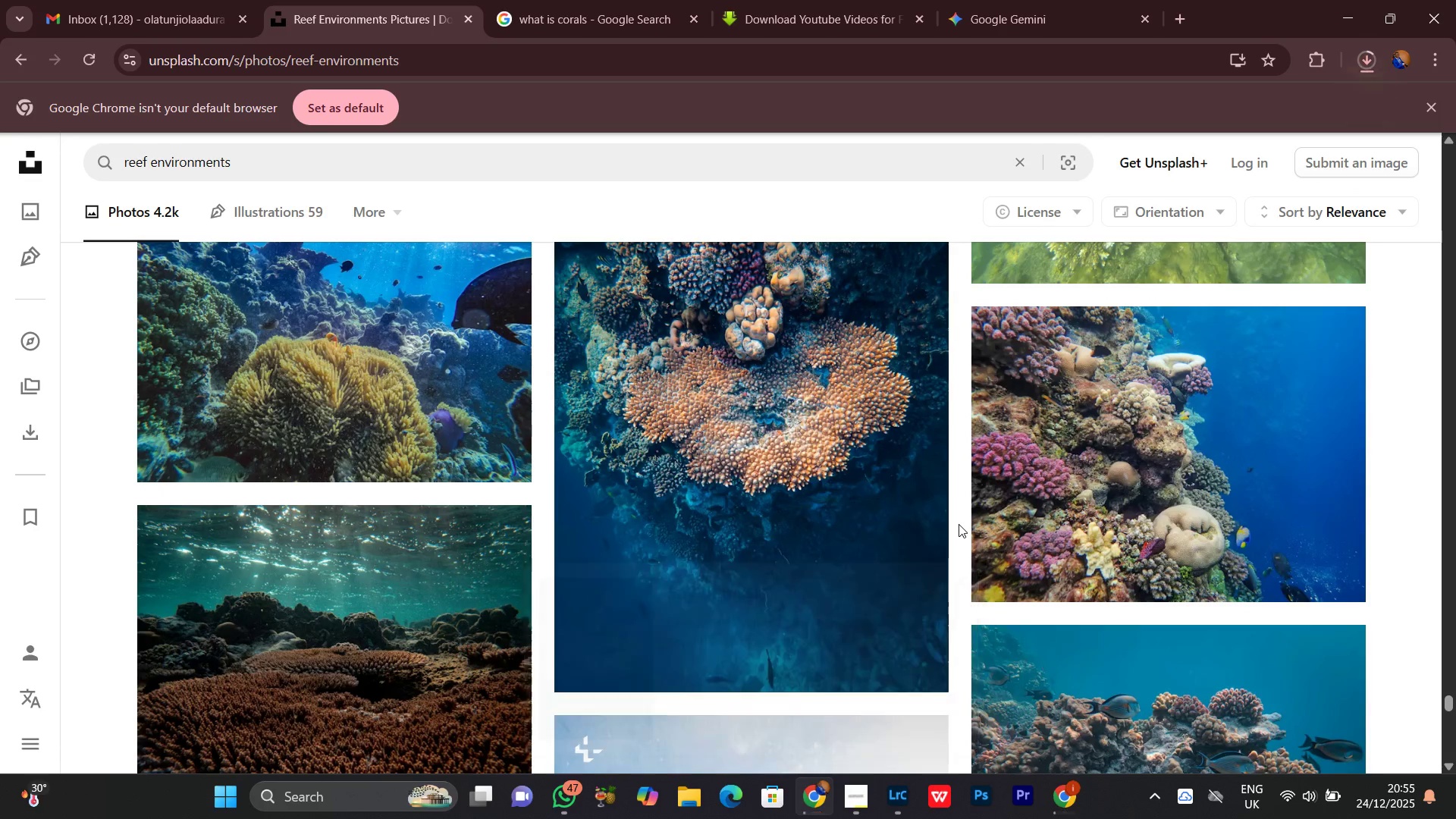 
scroll: coordinate [959, 522], scroll_direction: down, amount: 9.0
 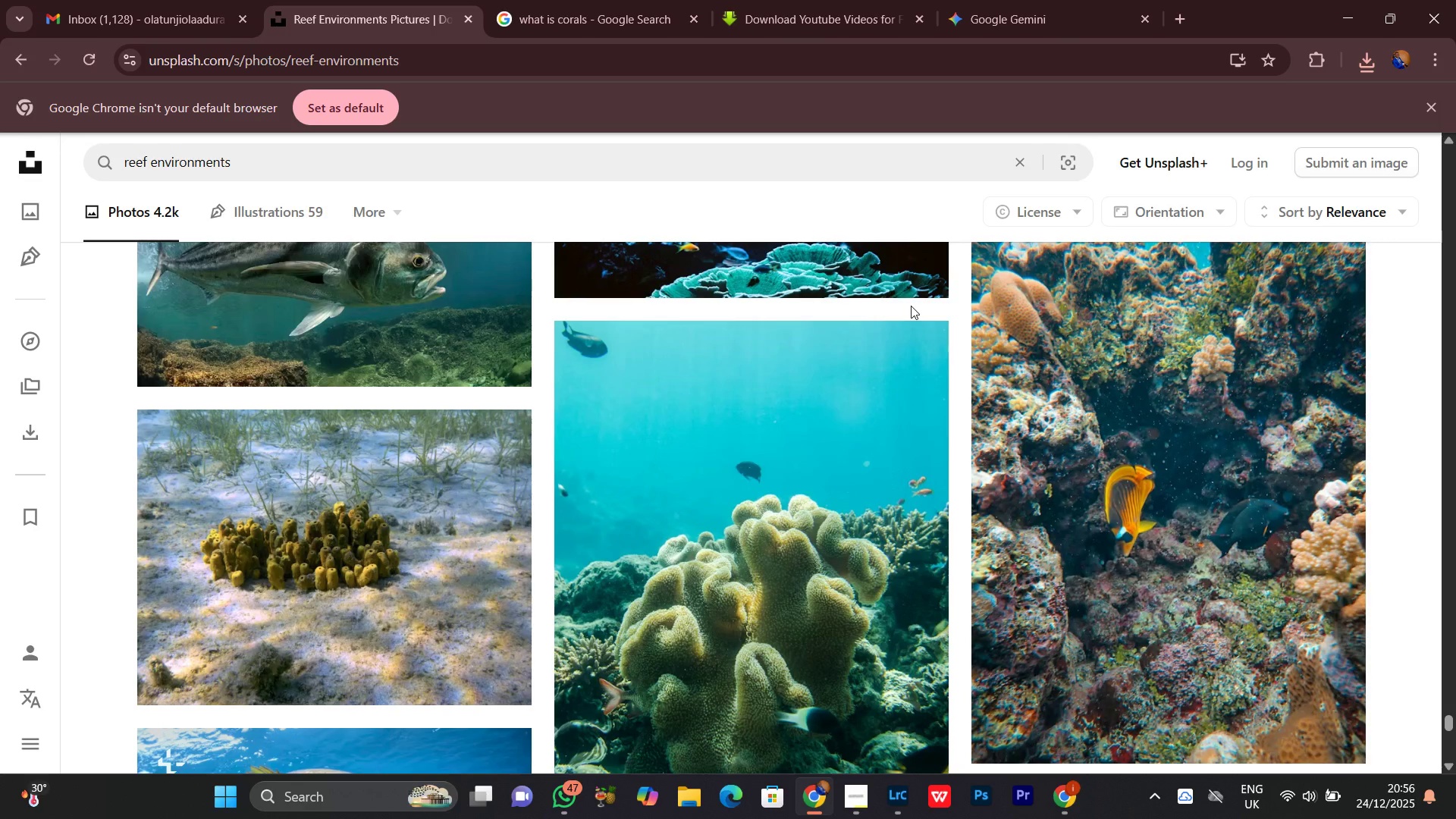 
wait(18.88)
 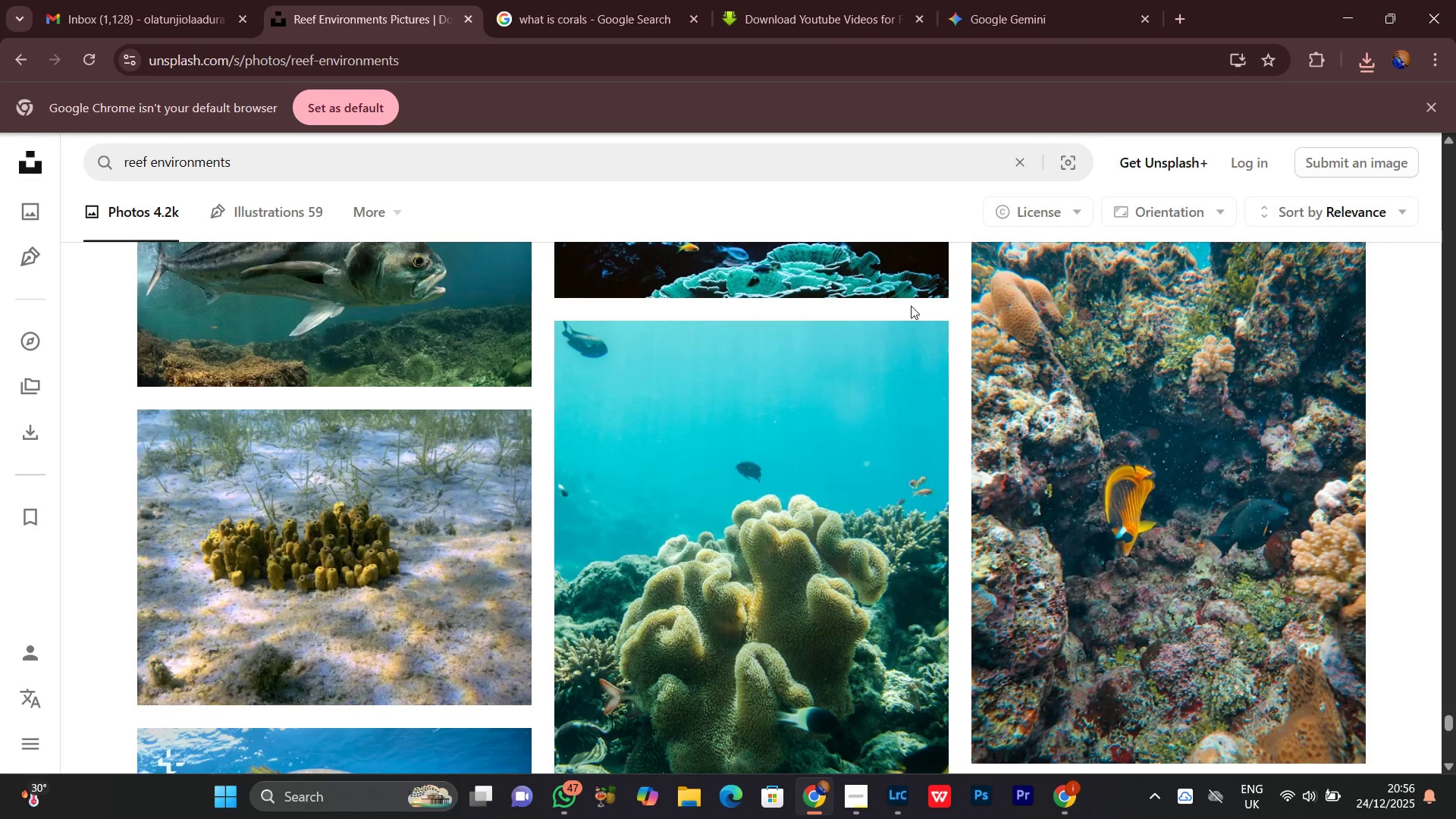 
scroll: coordinate [907, 308], scroll_direction: none, amount: 0.0
 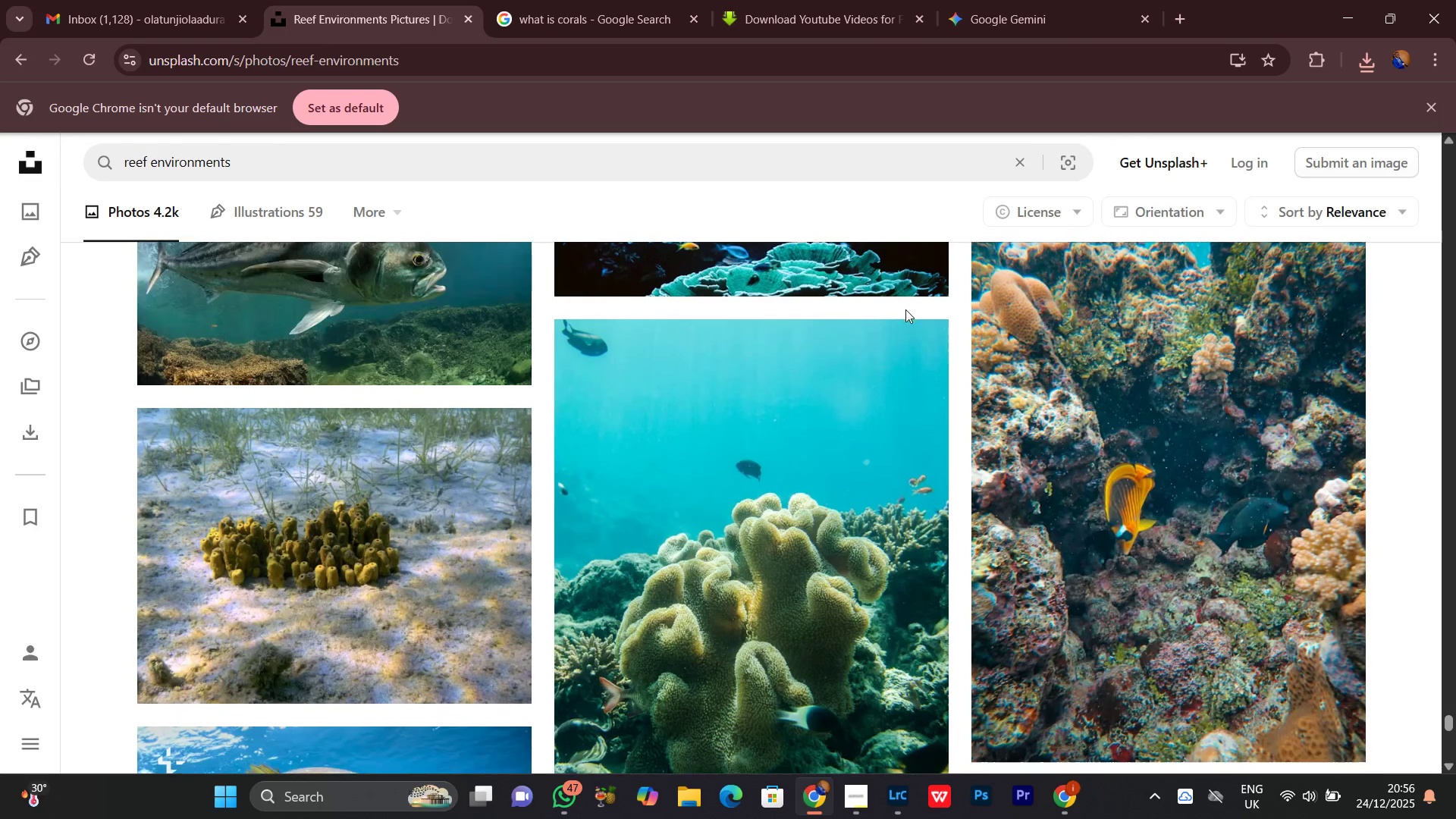 
scroll: coordinate [905, 309], scroll_direction: down, amount: 2.0
 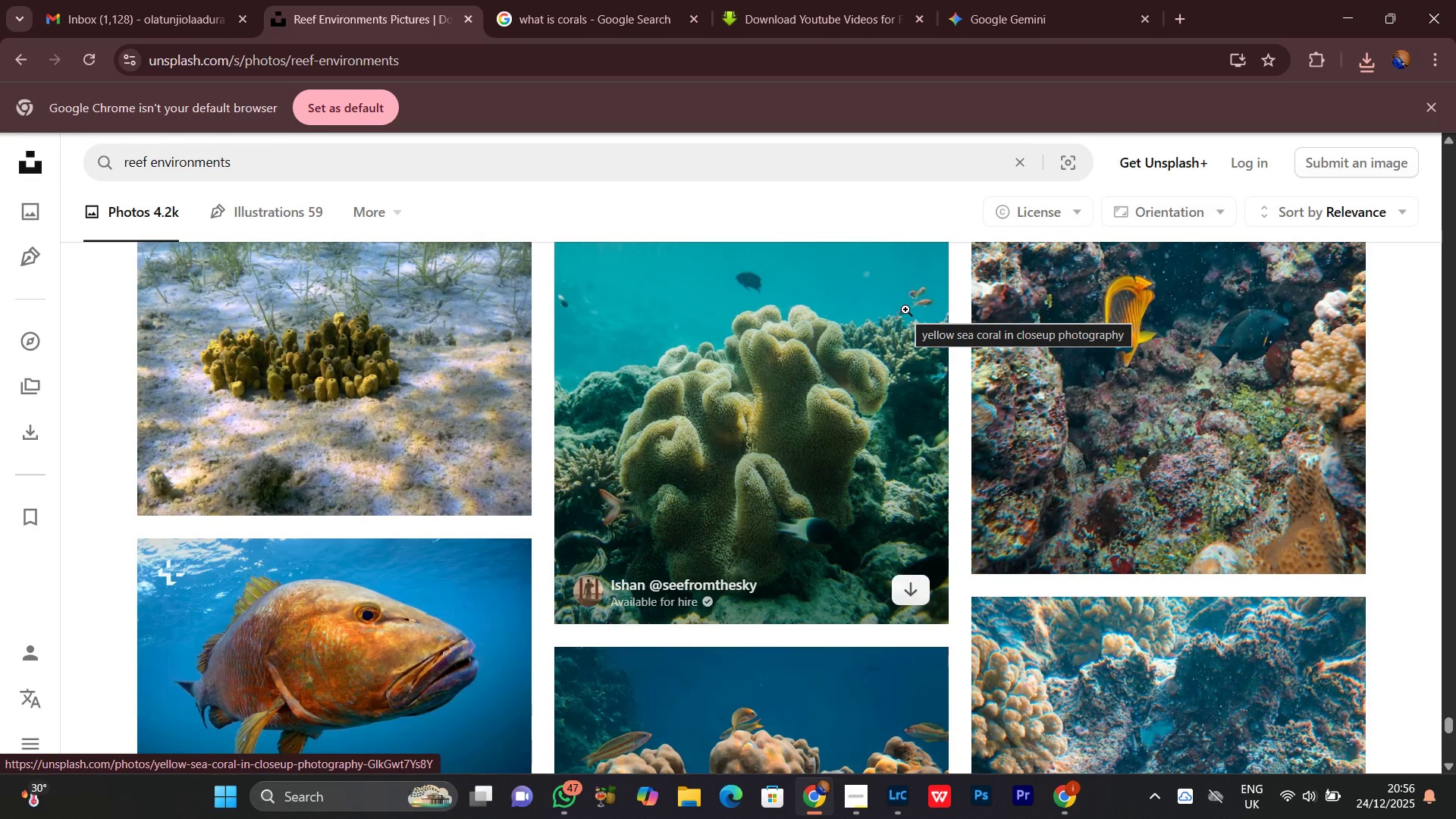 
wait(5.22)
 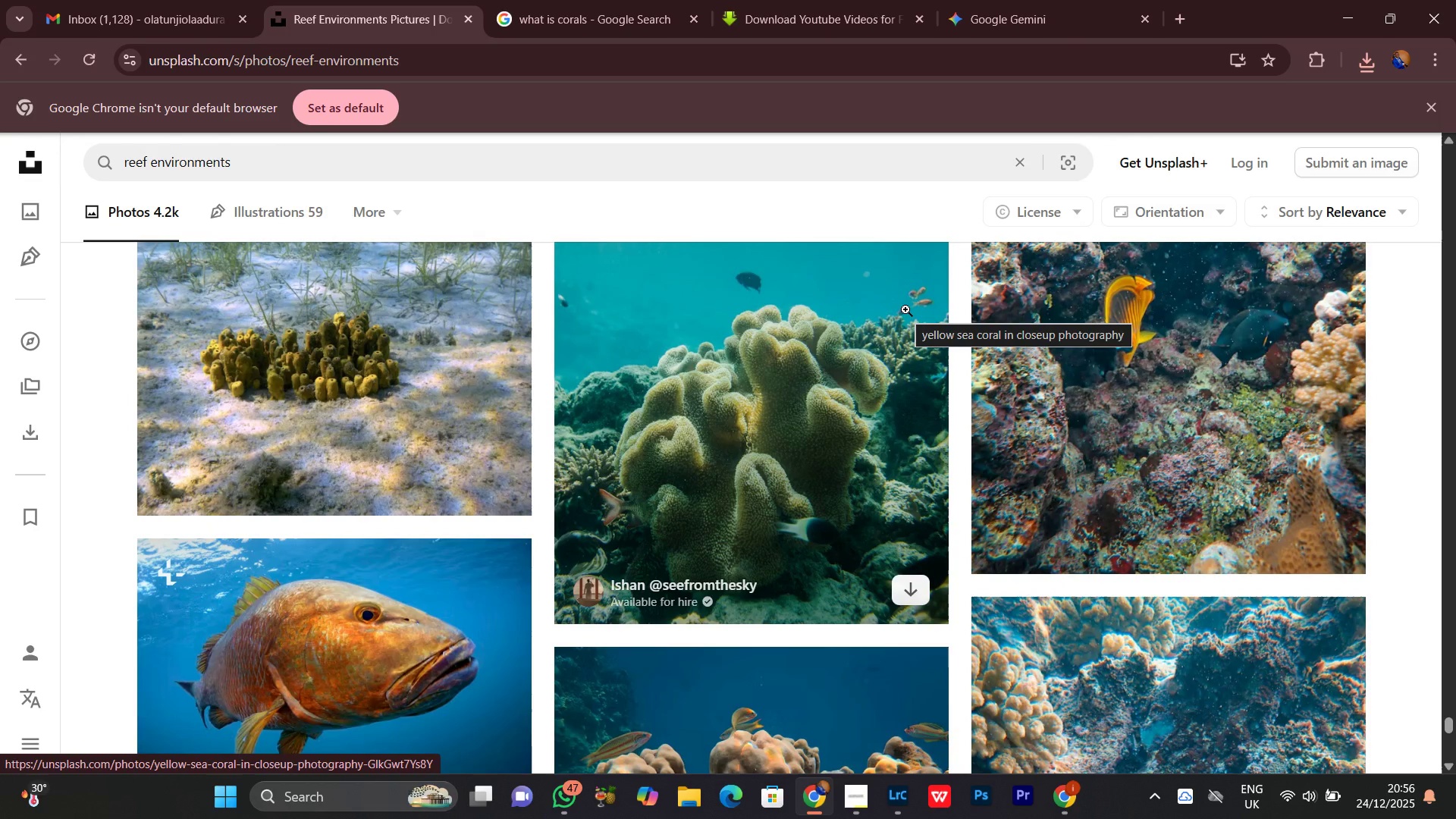 
scroll: coordinate [905, 309], scroll_direction: up, amount: 1.0
 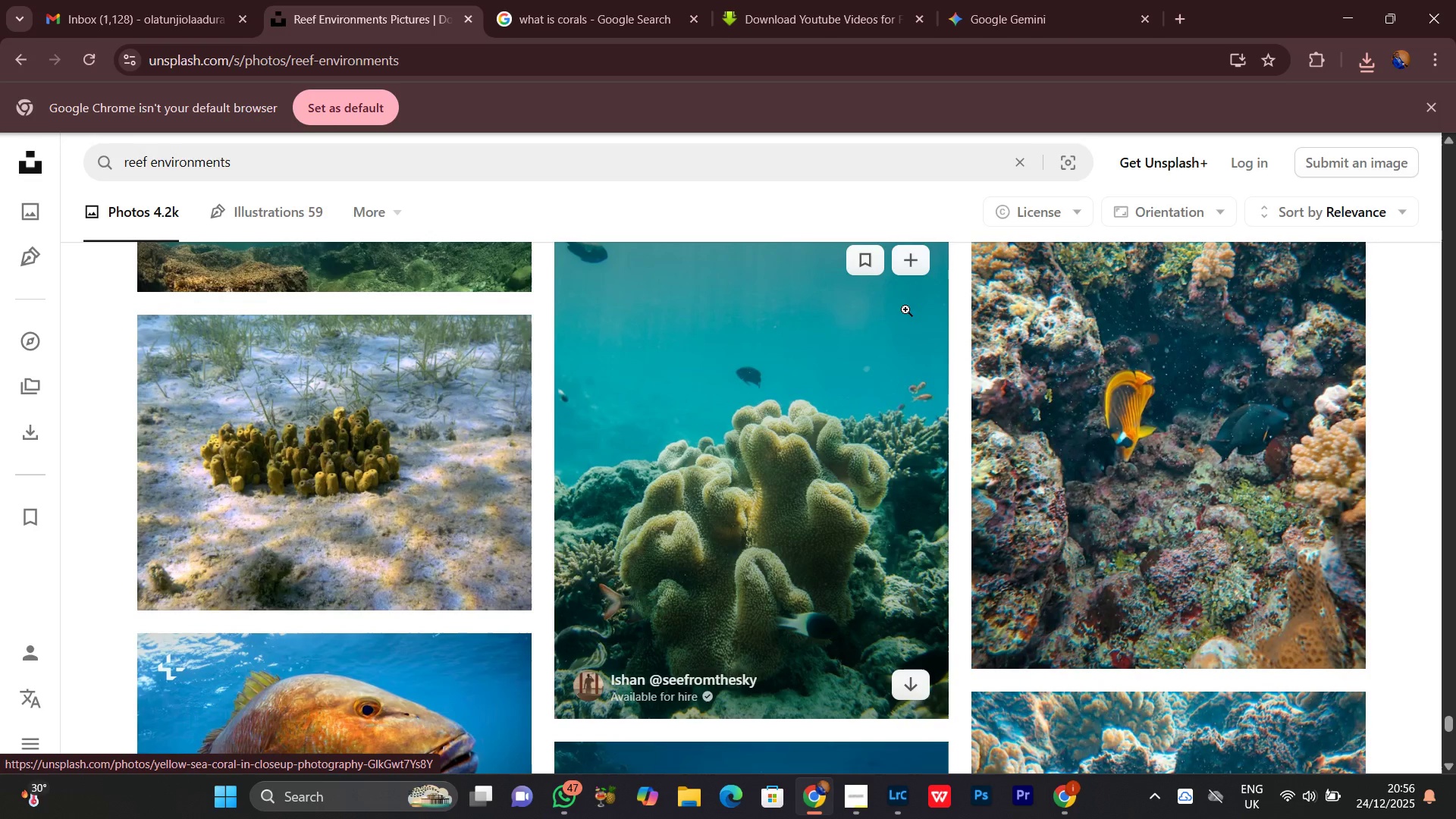 
wait(19.41)
 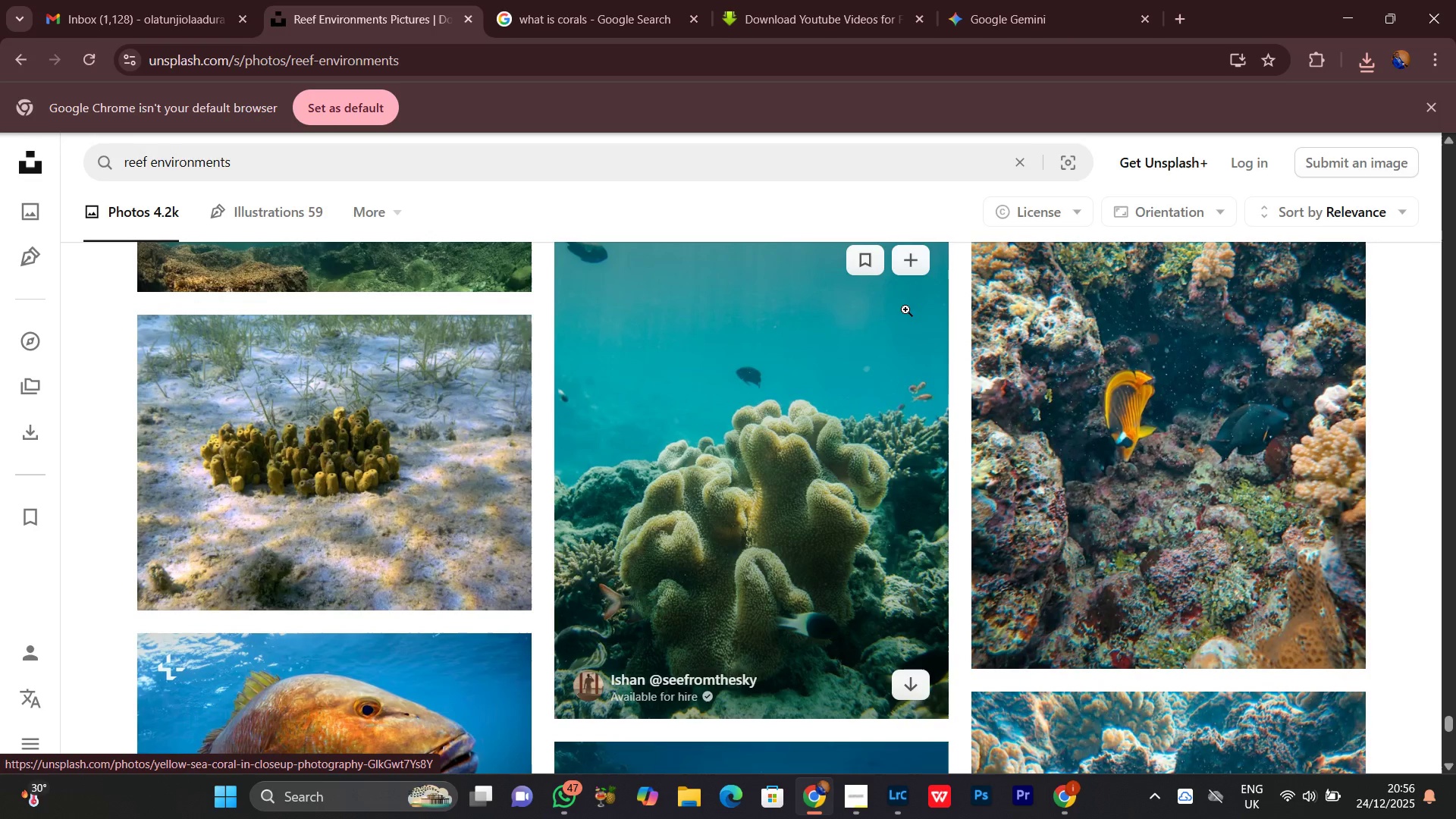 
scroll: coordinate [852, 402], scroll_direction: down, amount: 2.0
 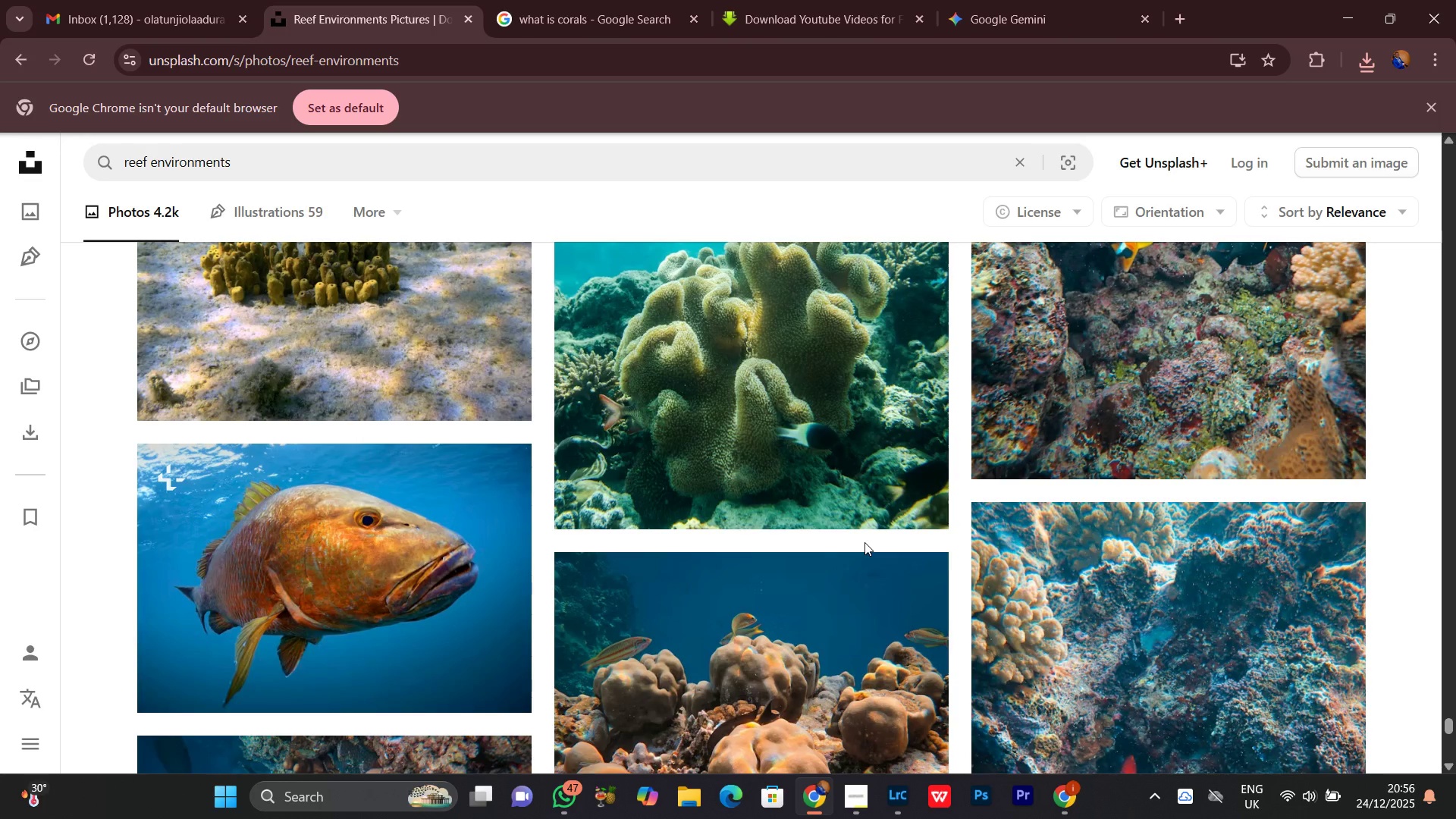 
wait(9.34)
 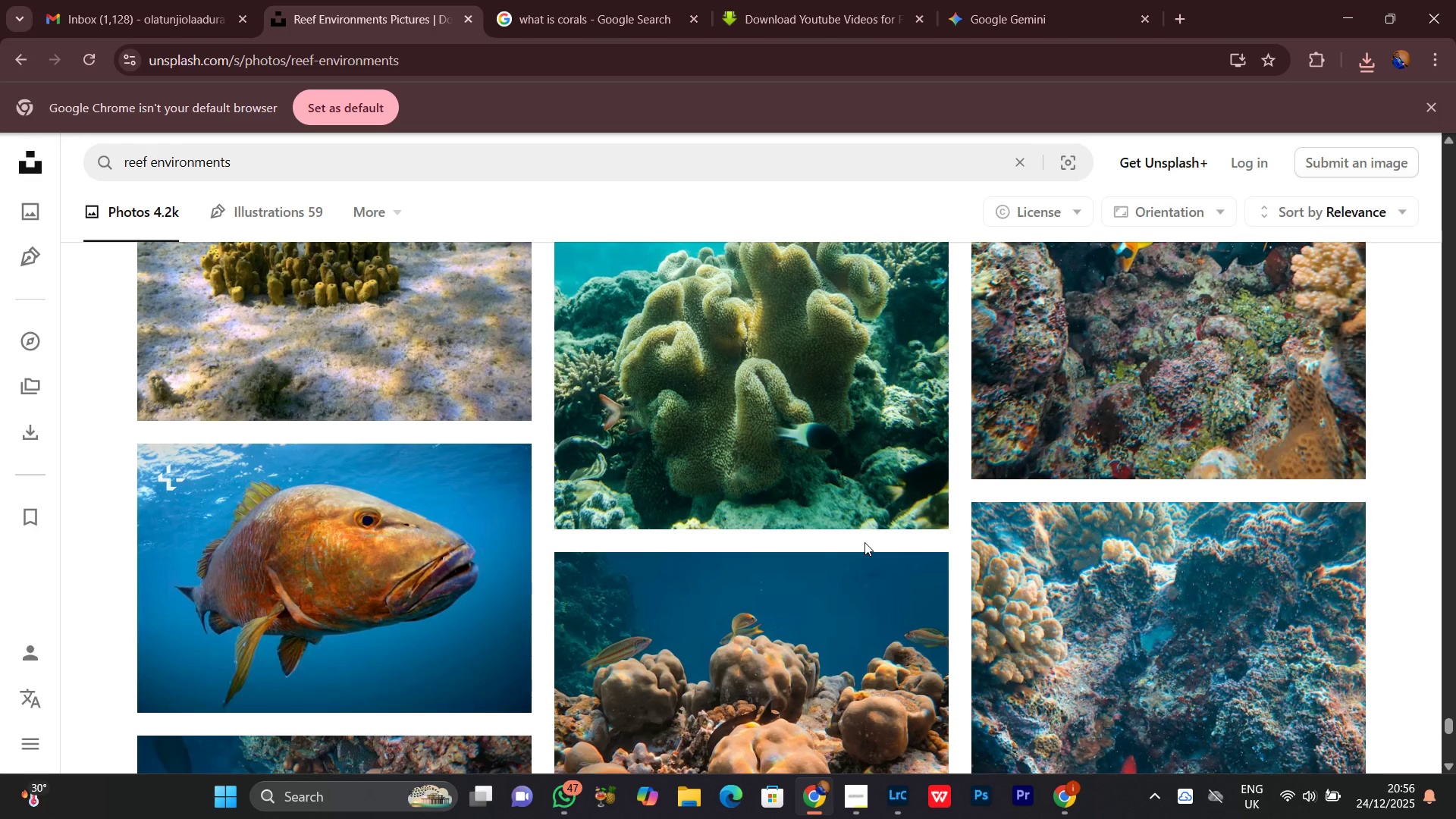 
scroll: coordinate [648, 410], scroll_direction: down, amount: 7.0
 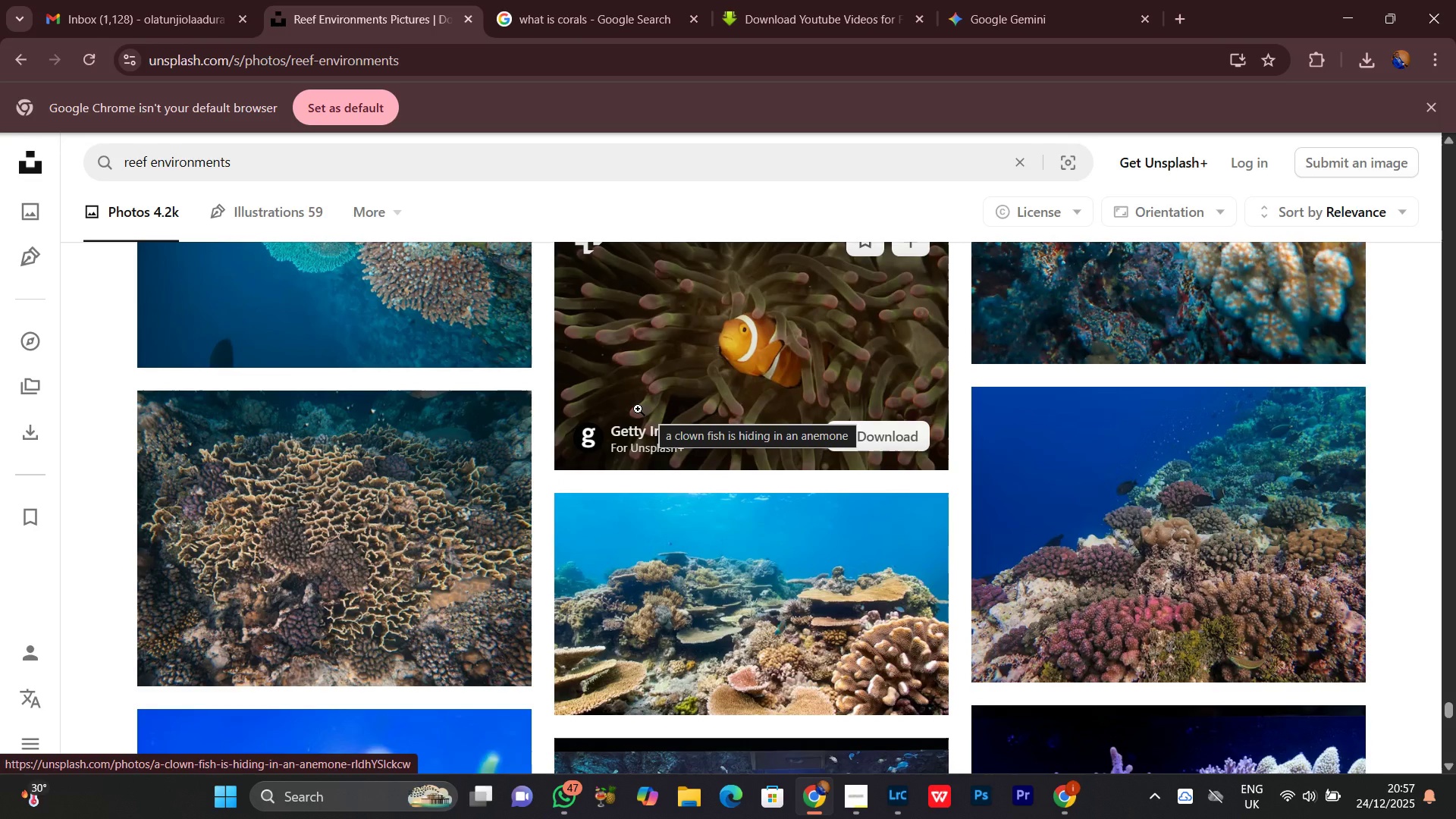 
wait(12.21)
 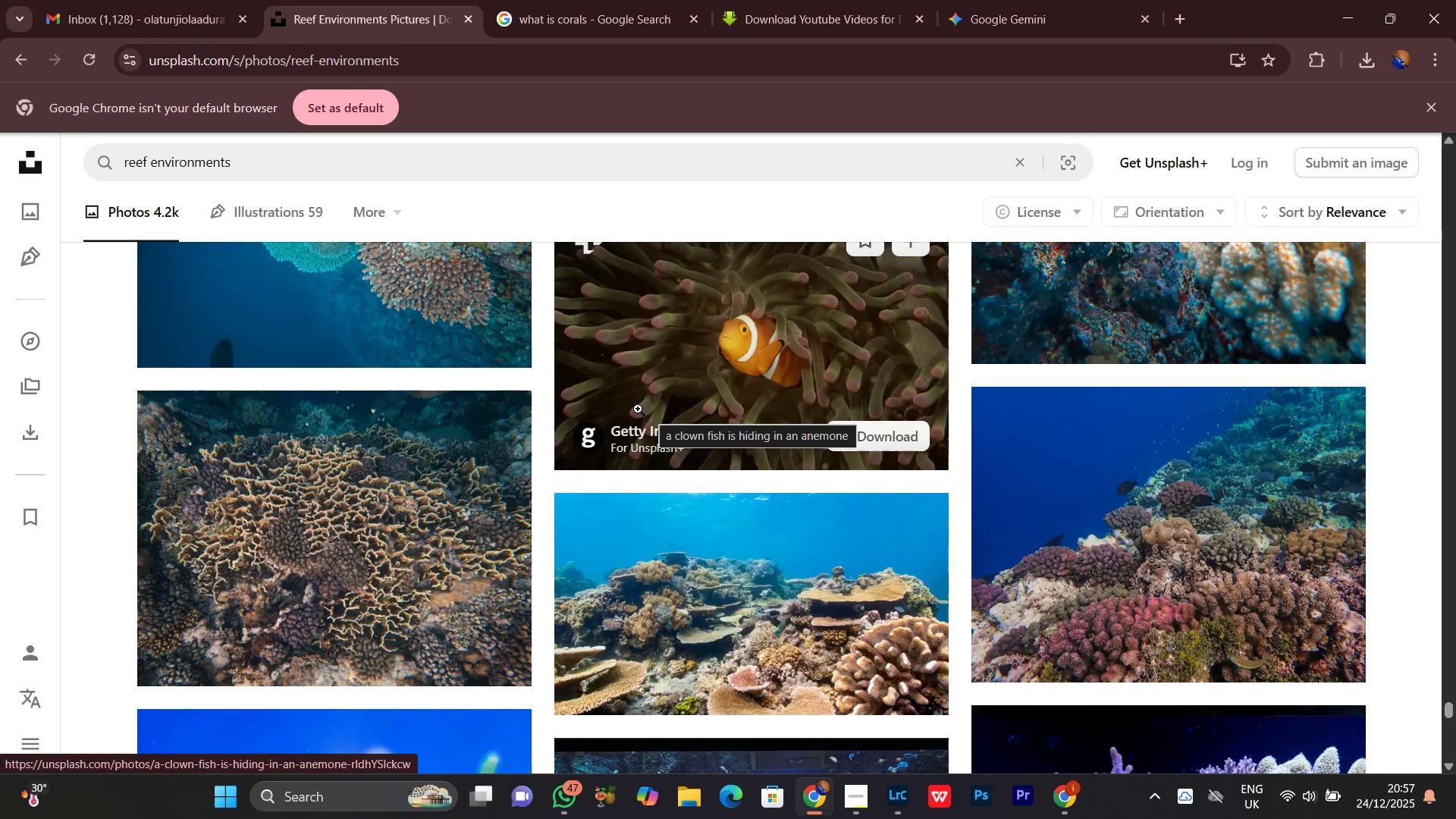 
scroll: coordinate [662, 599], scroll_direction: down, amount: 11.0
 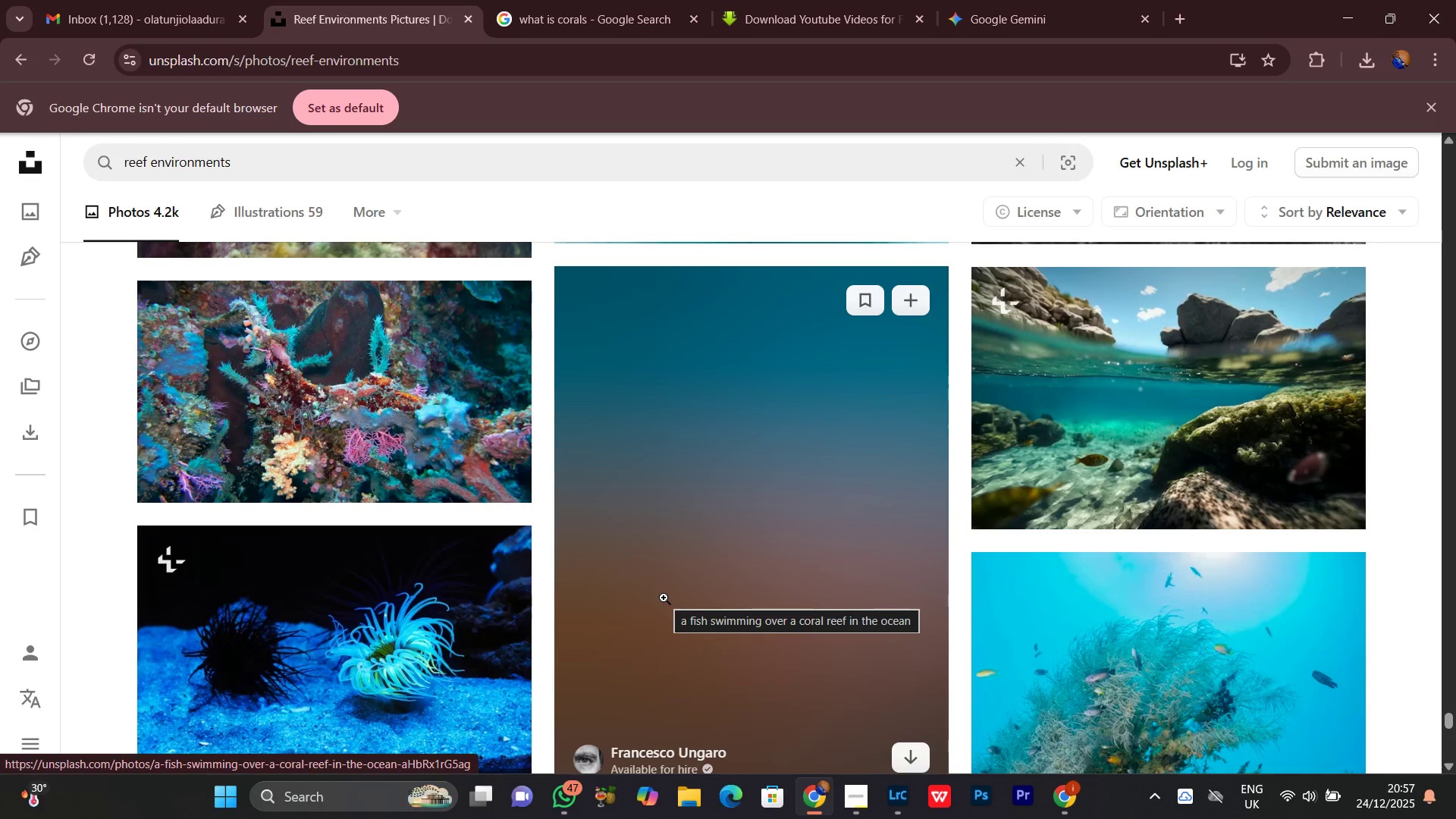 
wait(7.23)
 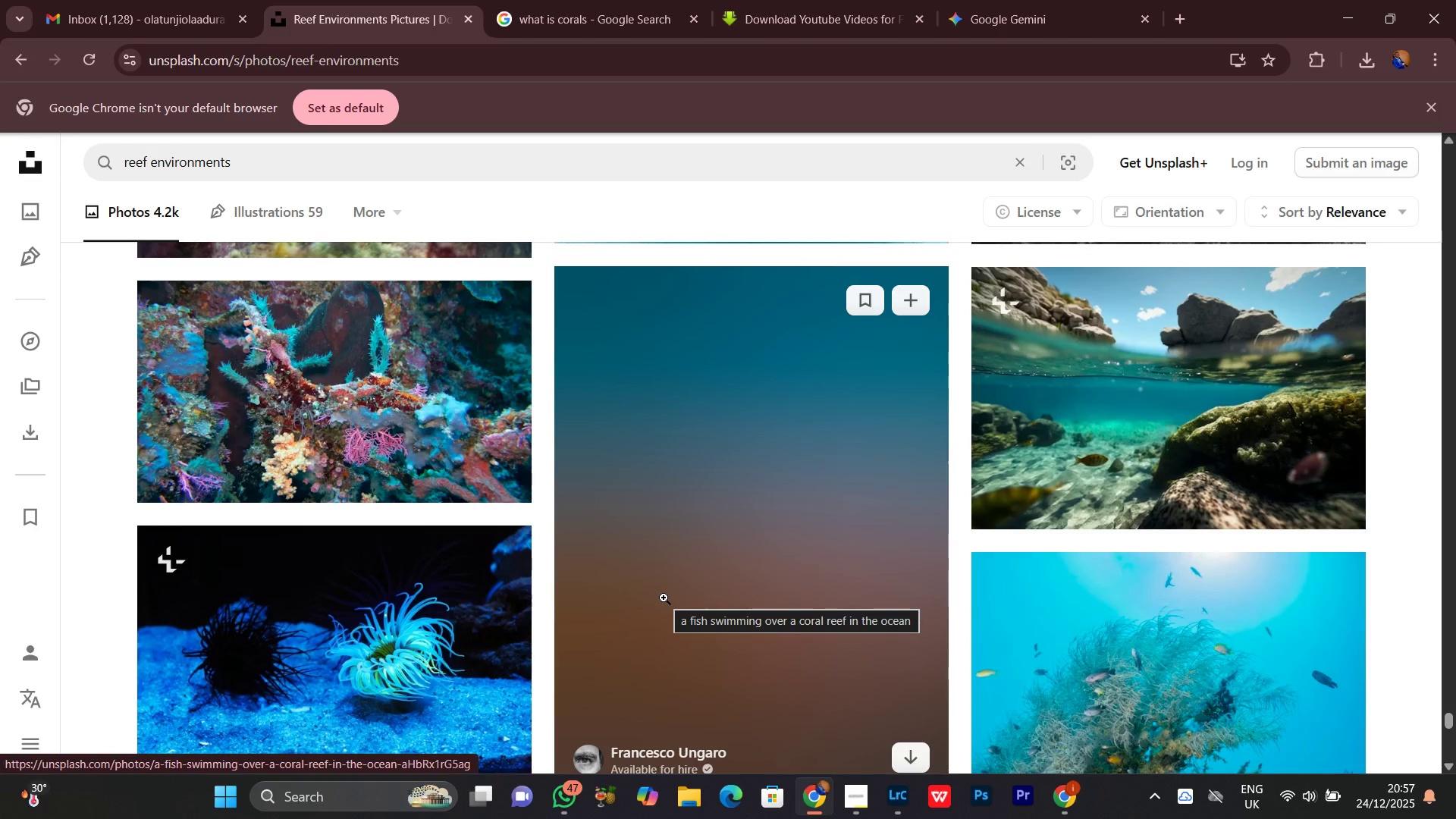 
scroll: coordinate [664, 598], scroll_direction: down, amount: 2.0
 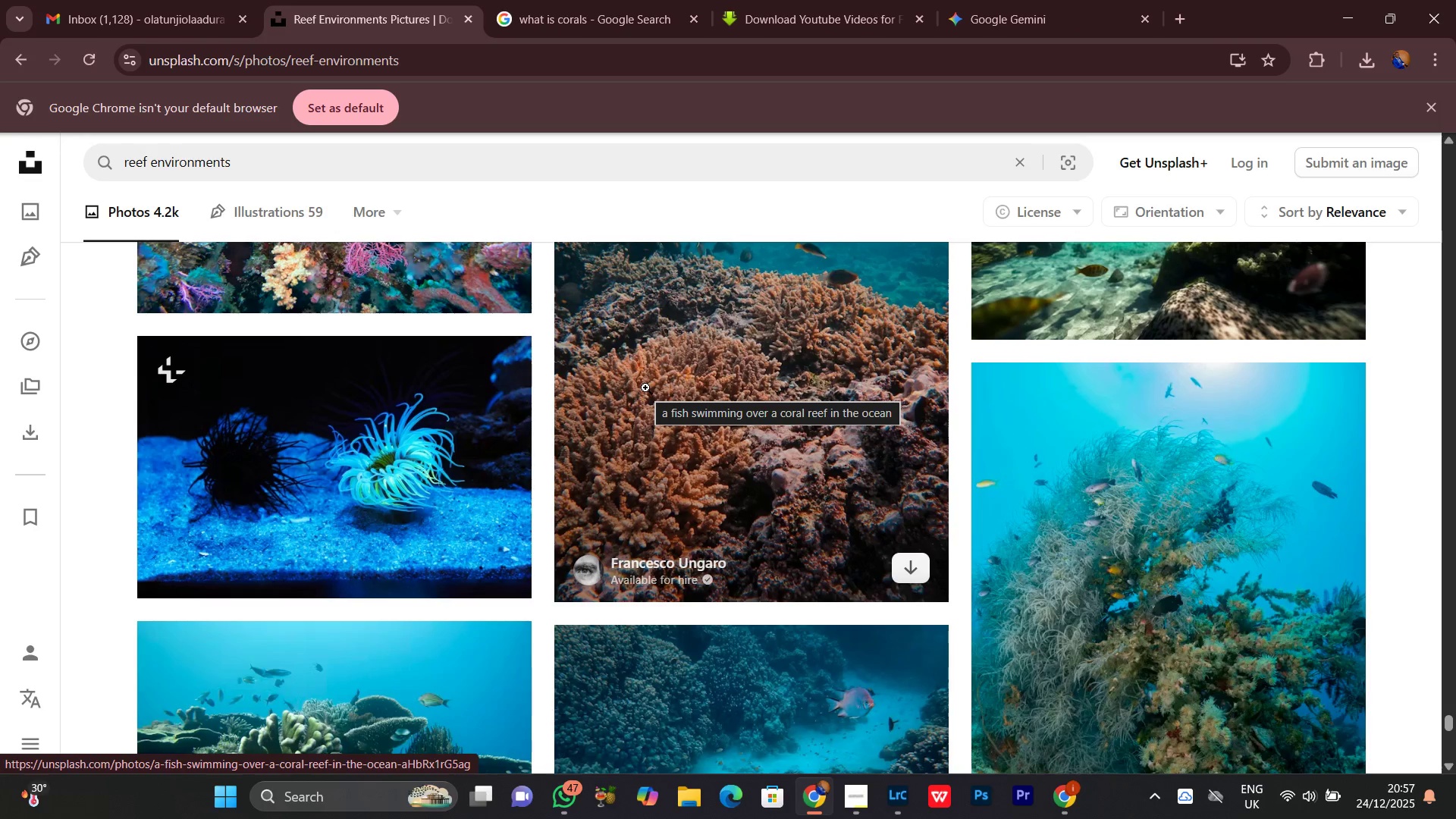 
wait(18.28)
 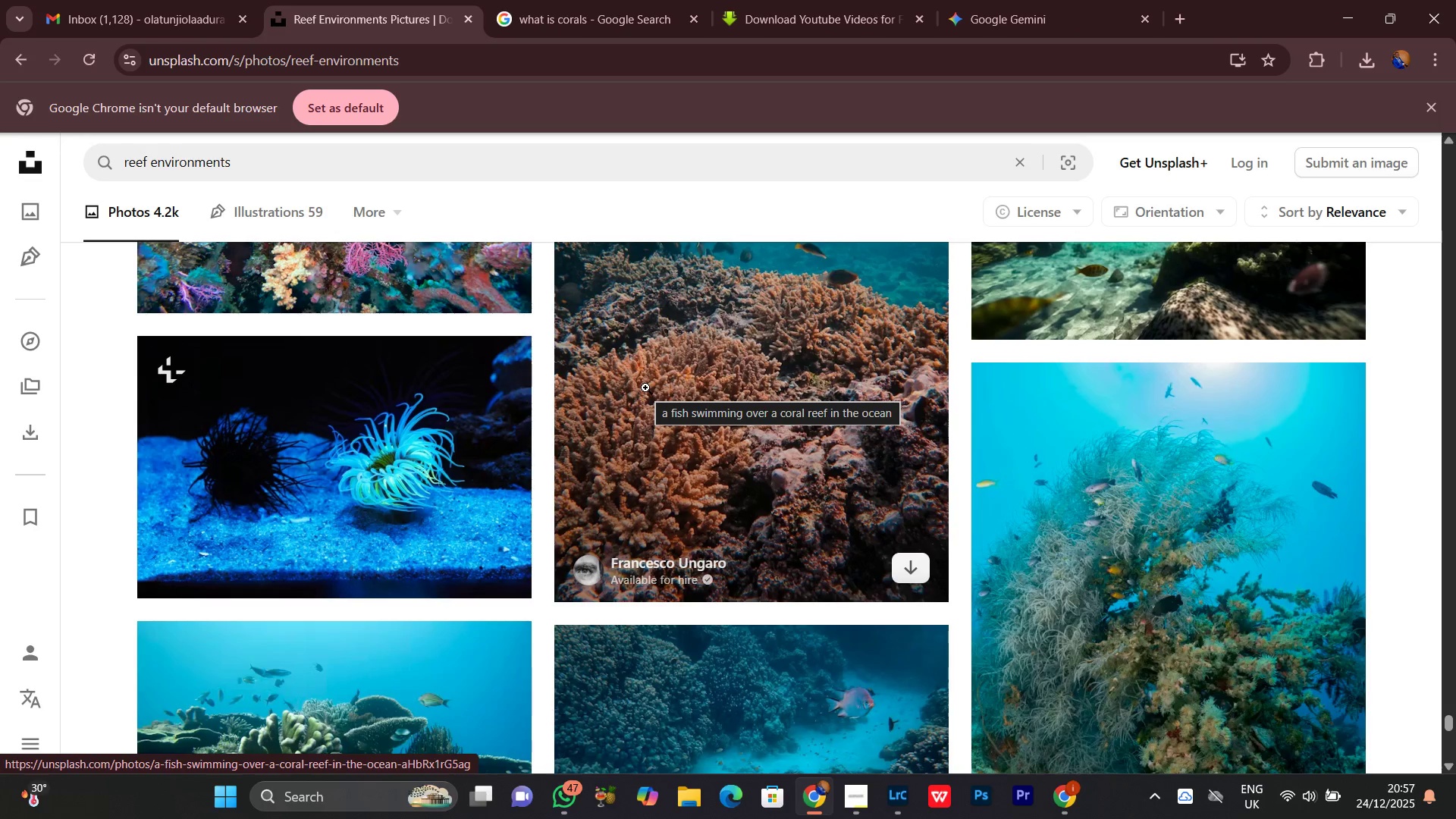 
scroll: coordinate [651, 385], scroll_direction: down, amount: 12.0
 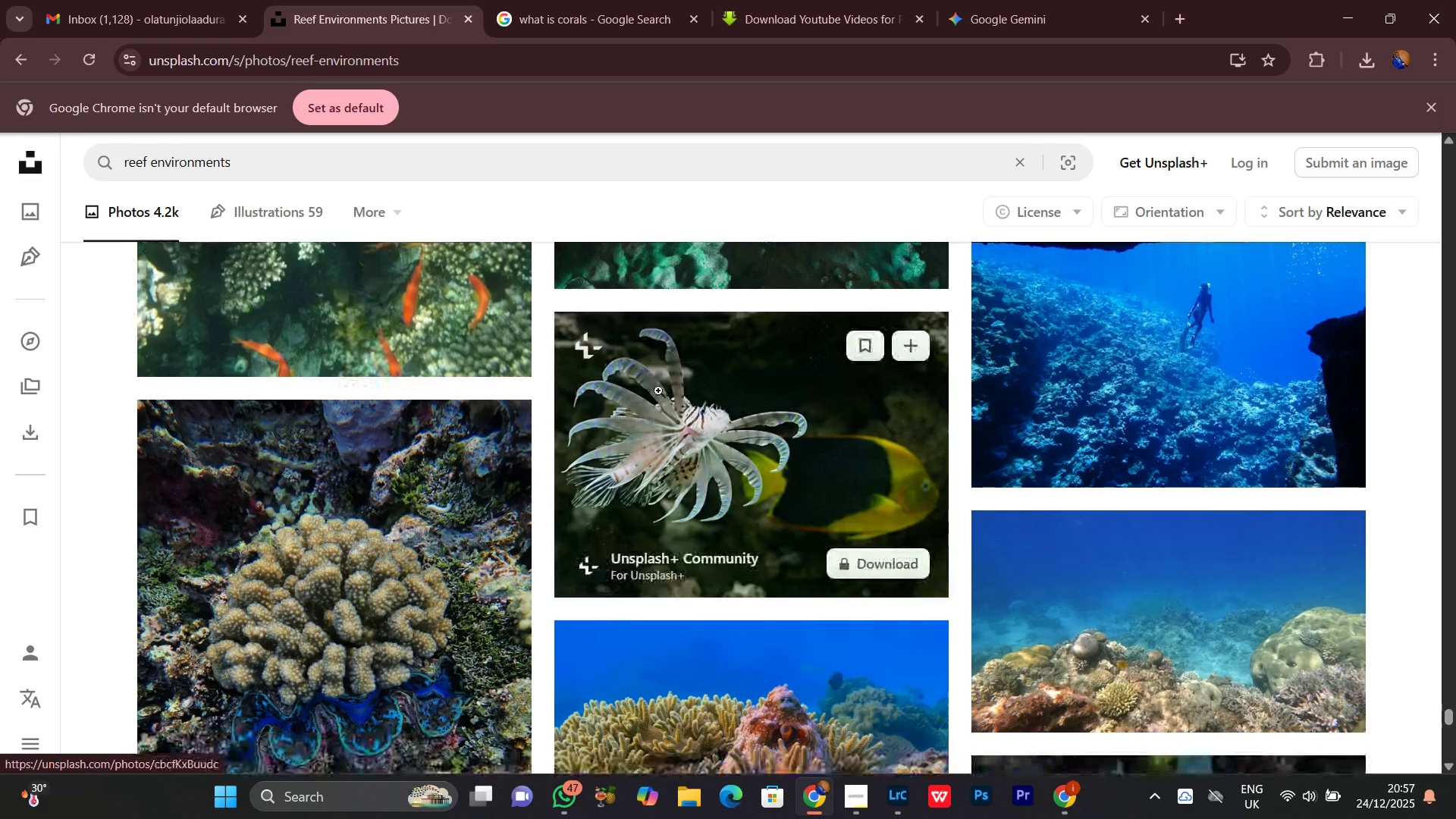 
scroll: coordinate [659, 391], scroll_direction: down, amount: 4.0
 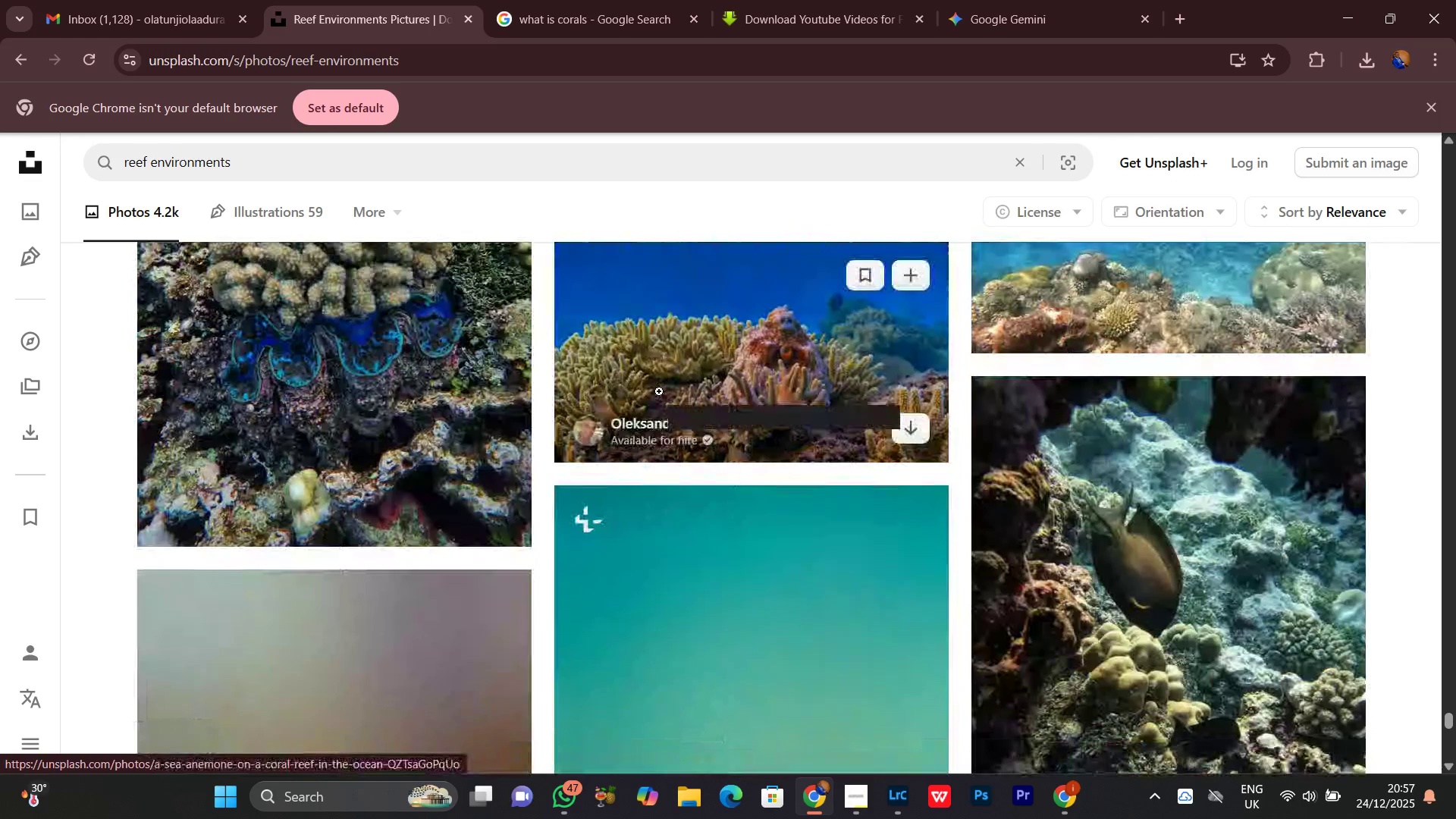 
scroll: coordinate [866, 400], scroll_direction: up, amount: 8.0
 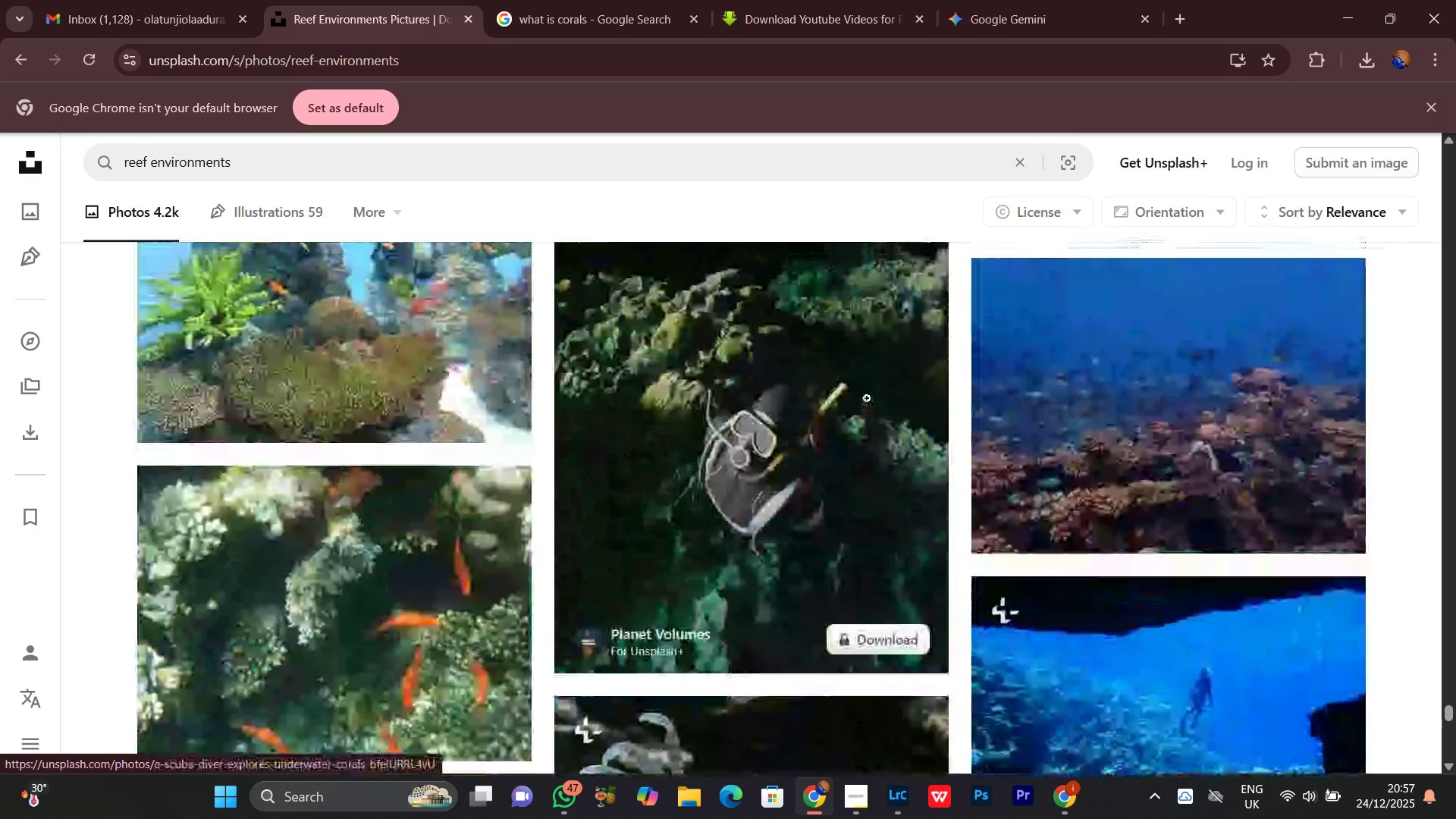 
scroll: coordinate [867, 398], scroll_direction: down, amount: 14.0
 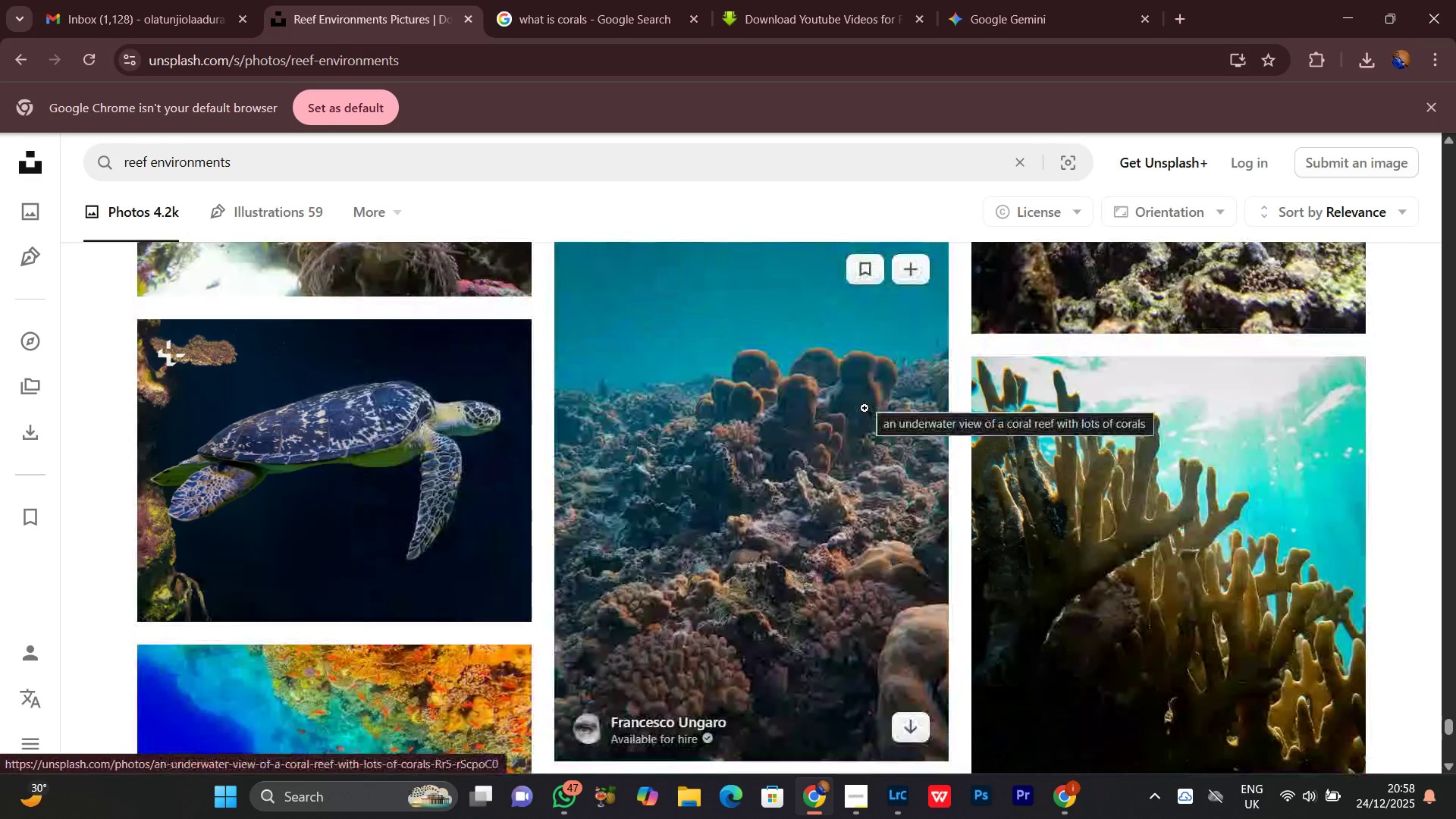 
scroll: coordinate [864, 408], scroll_direction: down, amount: 3.0
 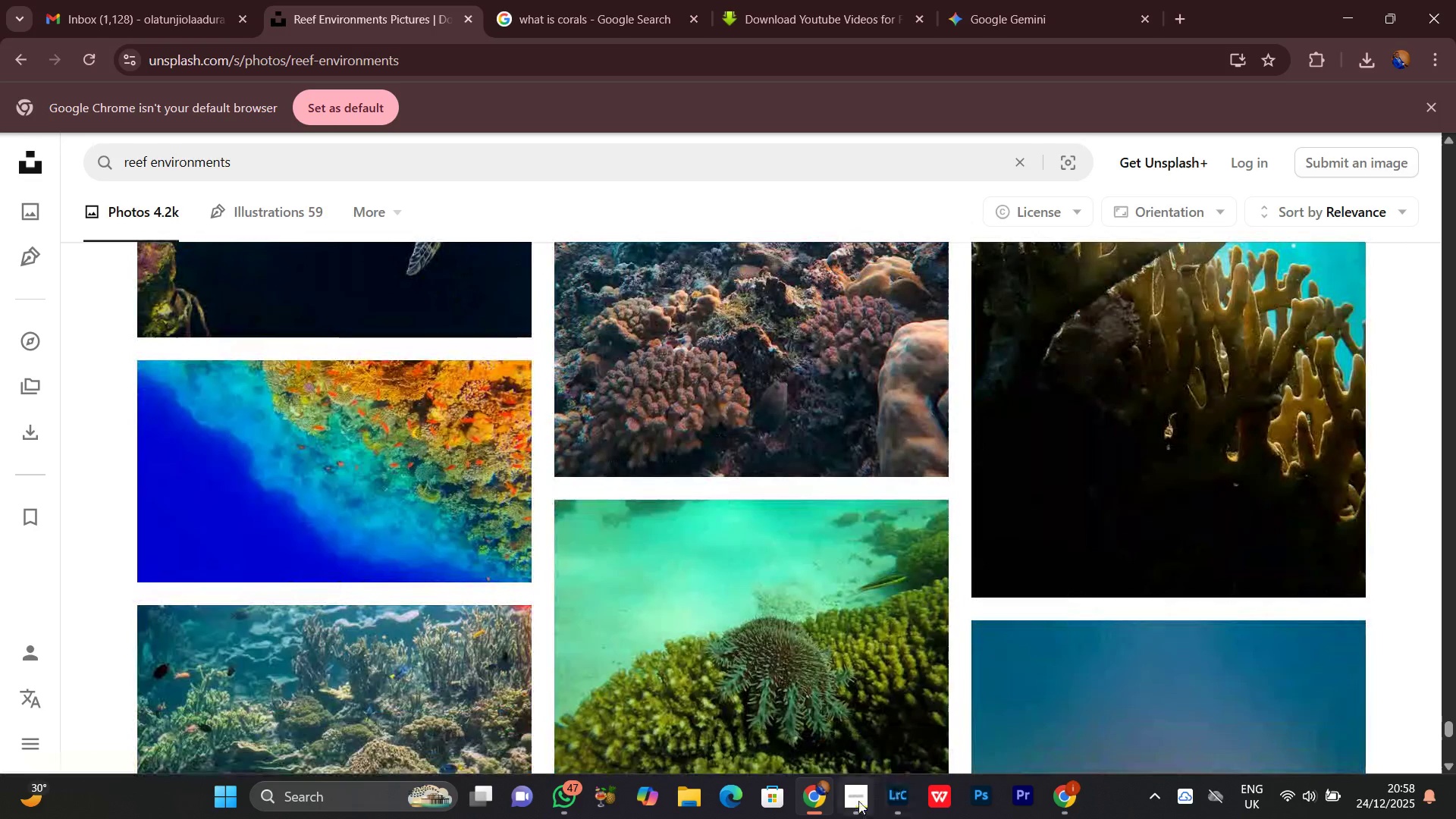 
left_click([851, 802])